 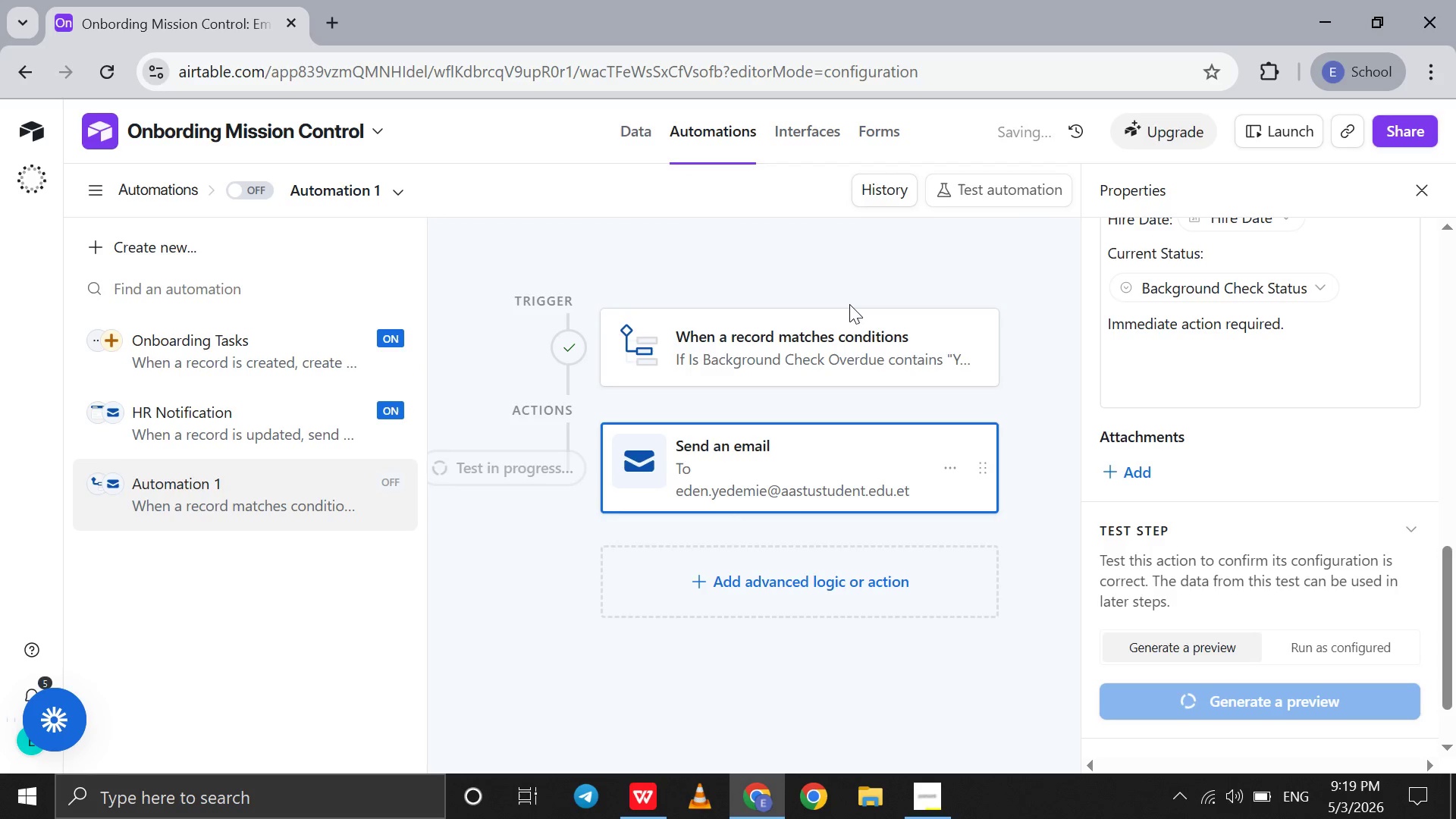 
left_click([1160, 206])
 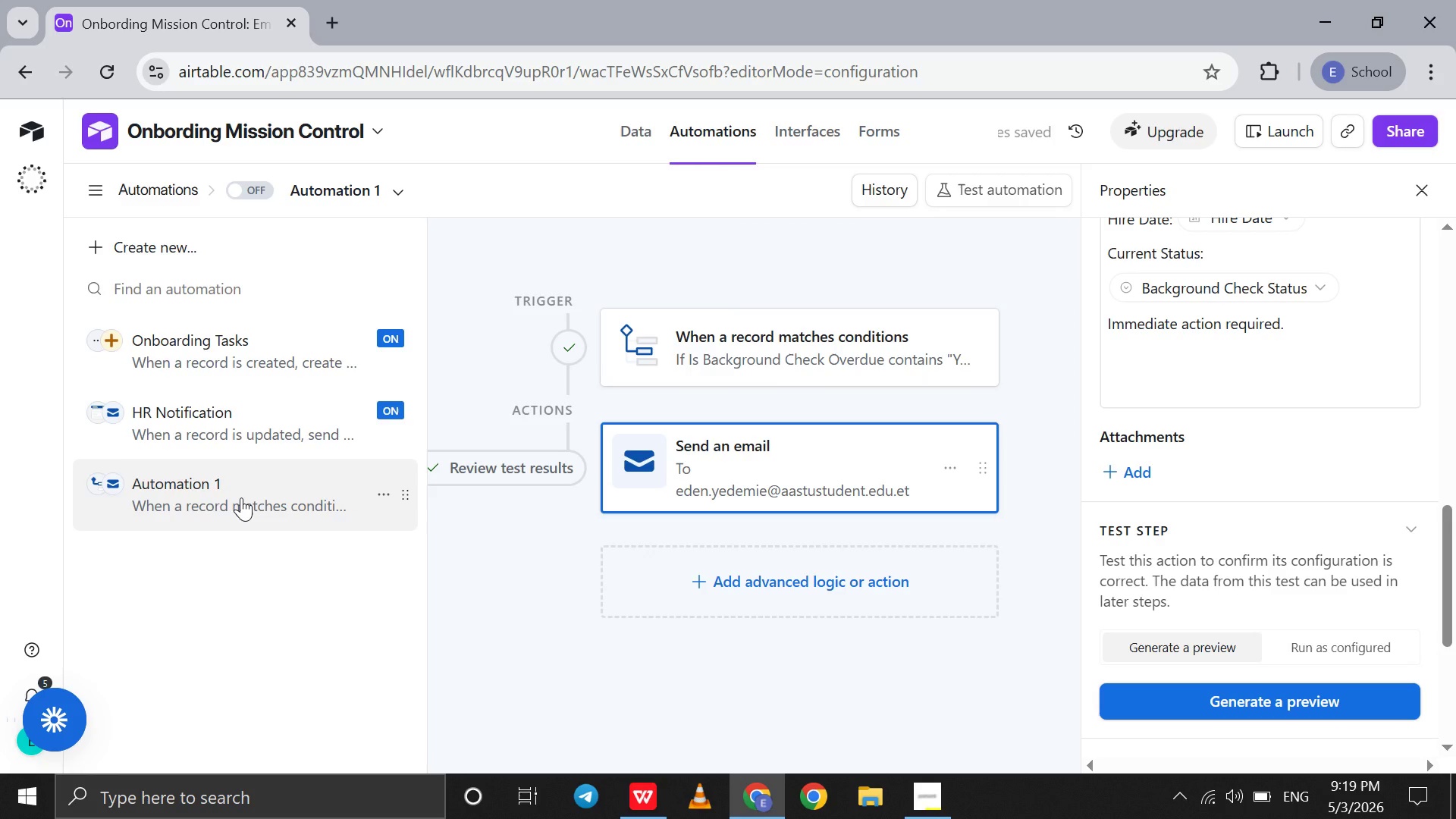 
double_click([241, 497])
 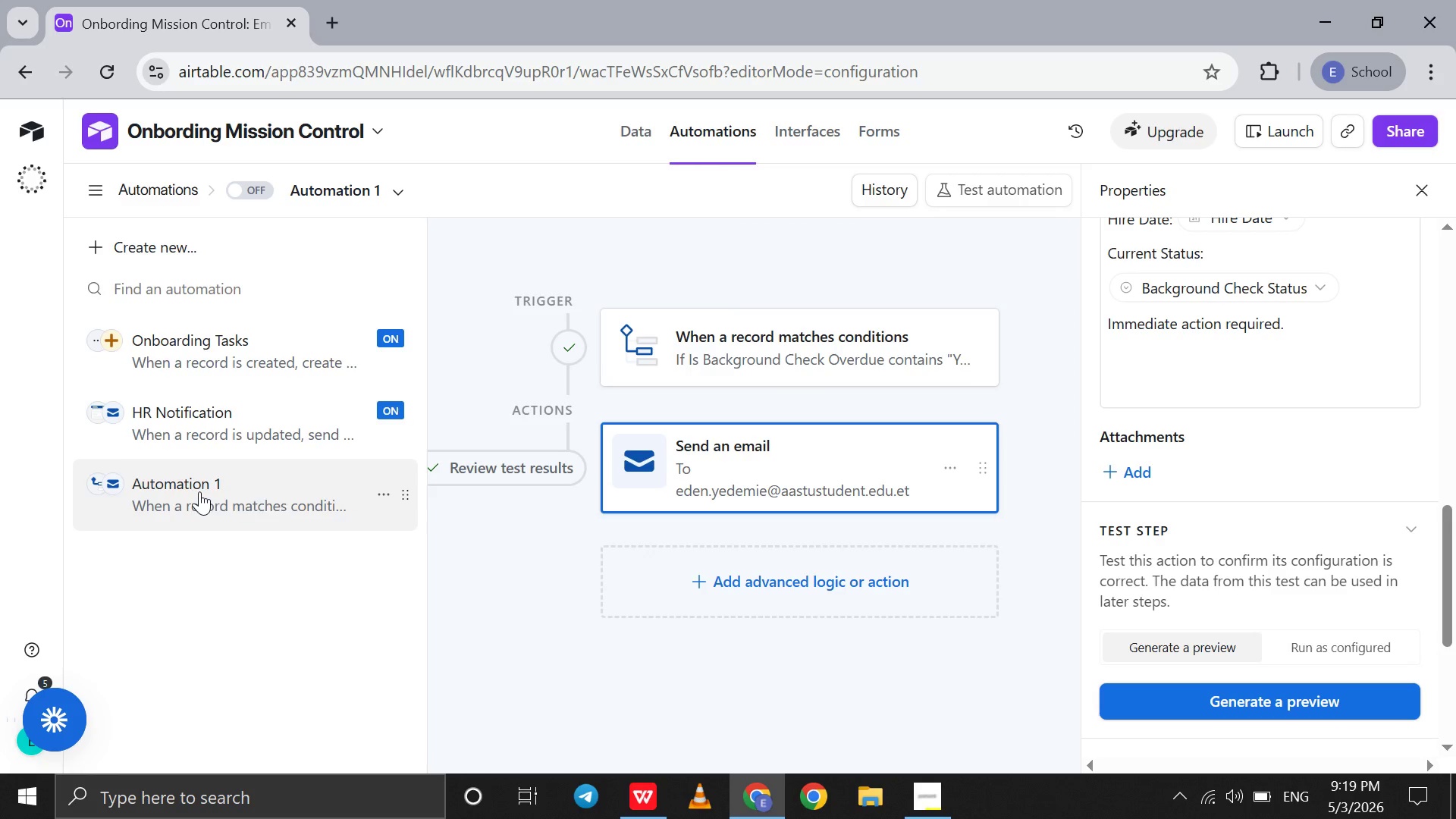 
double_click([199, 491])
 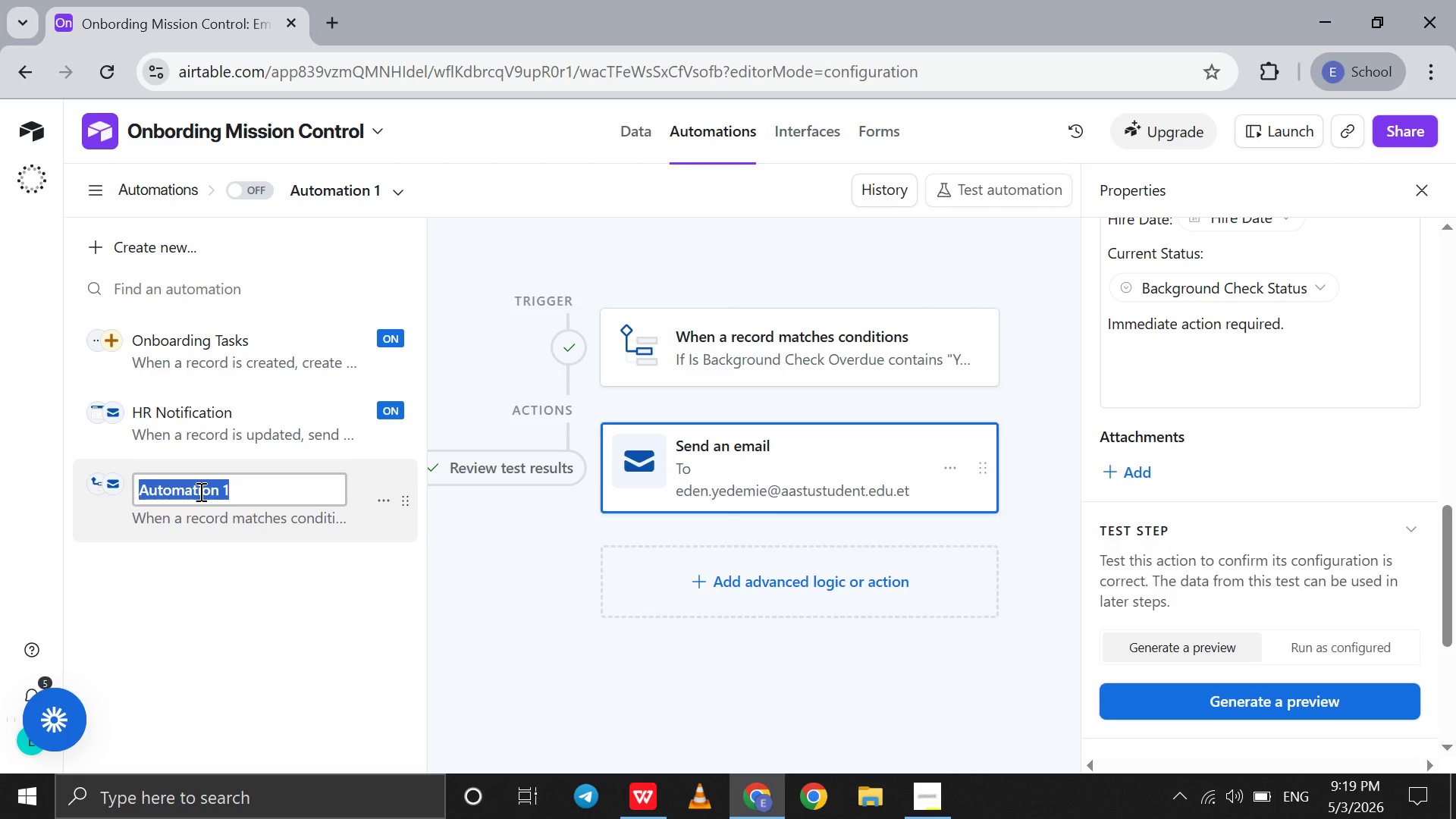 
key(Control+C)
 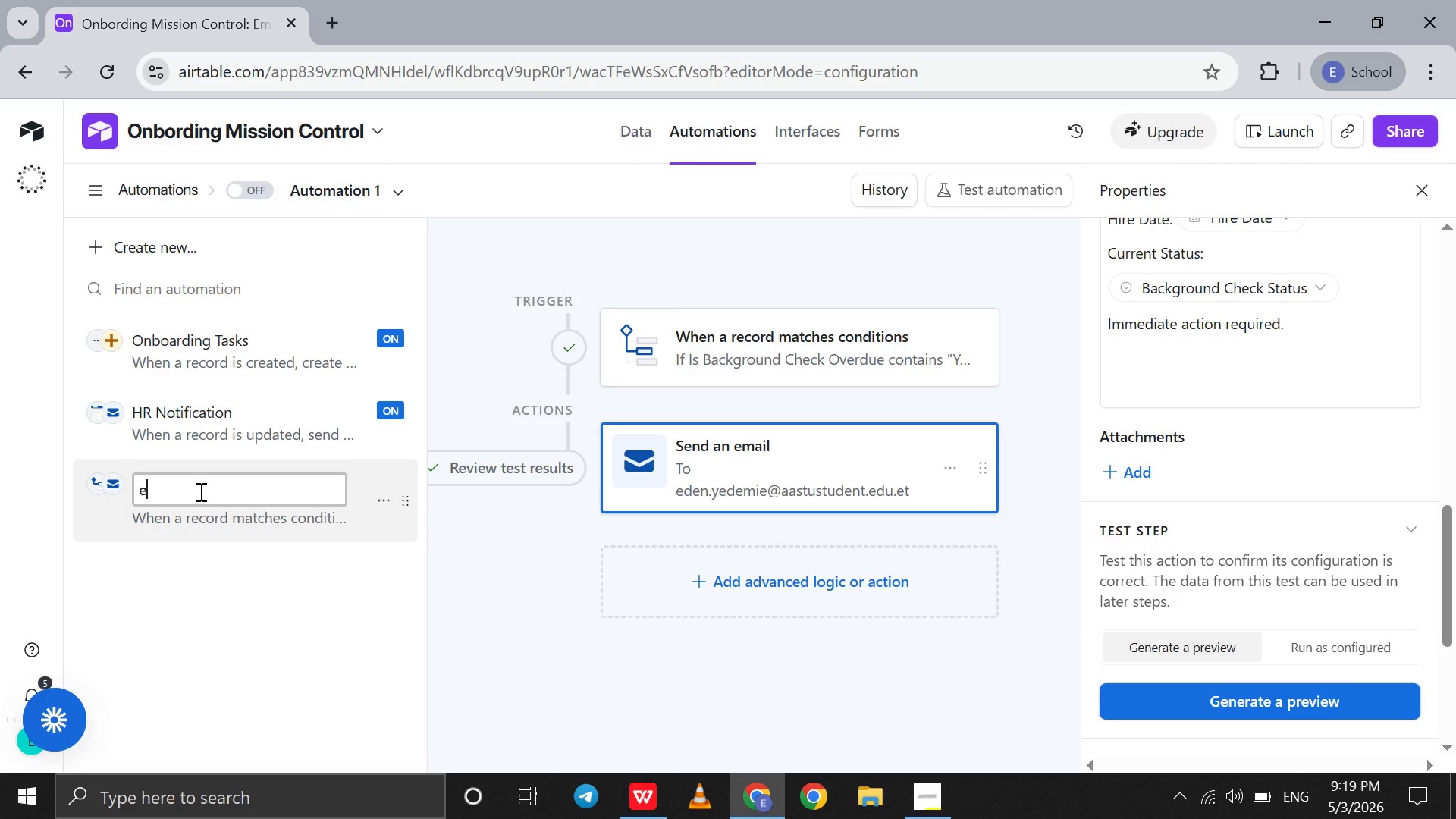 
type(ertification Expiry Alert)
 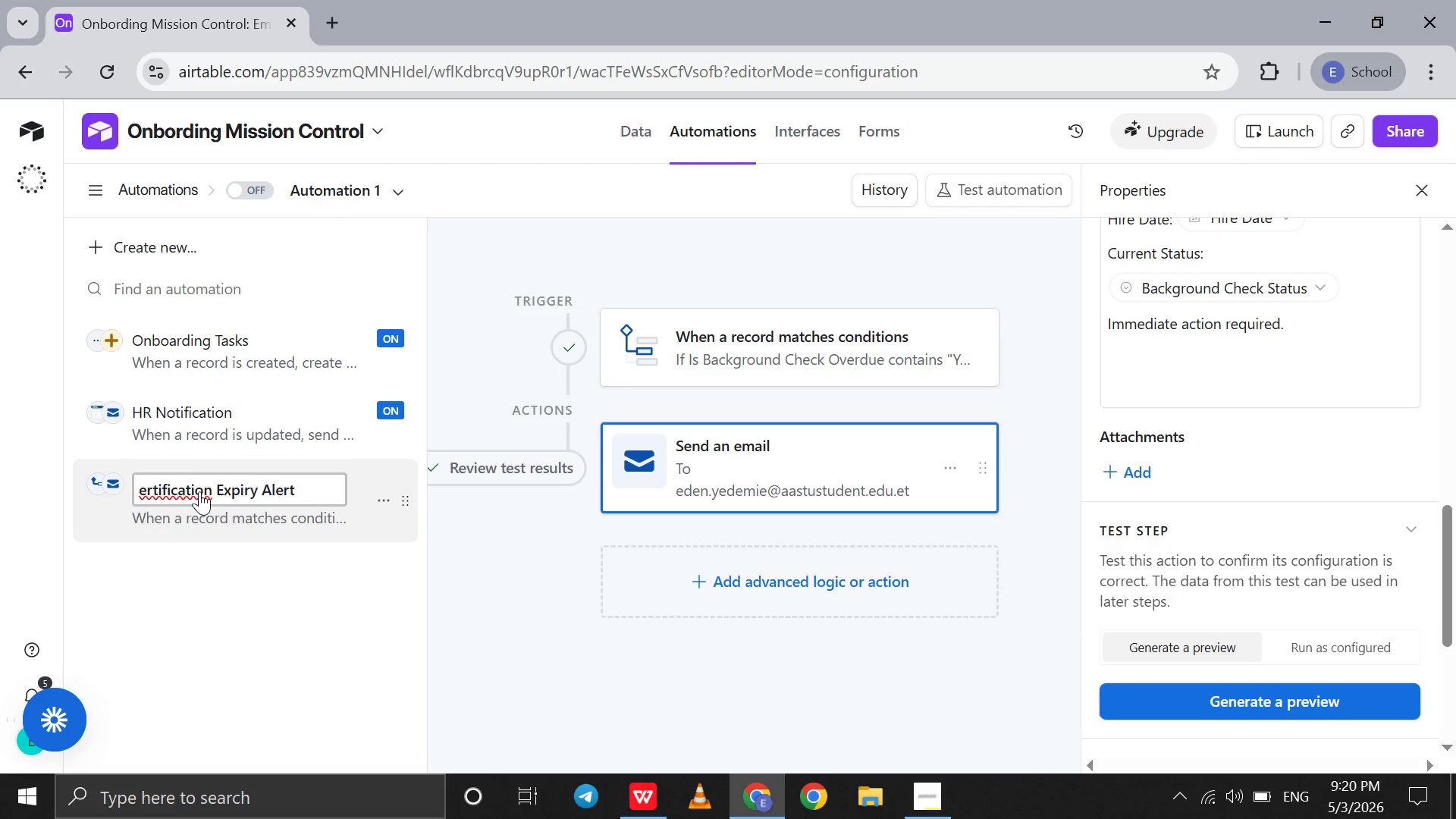 
key(Enter)
 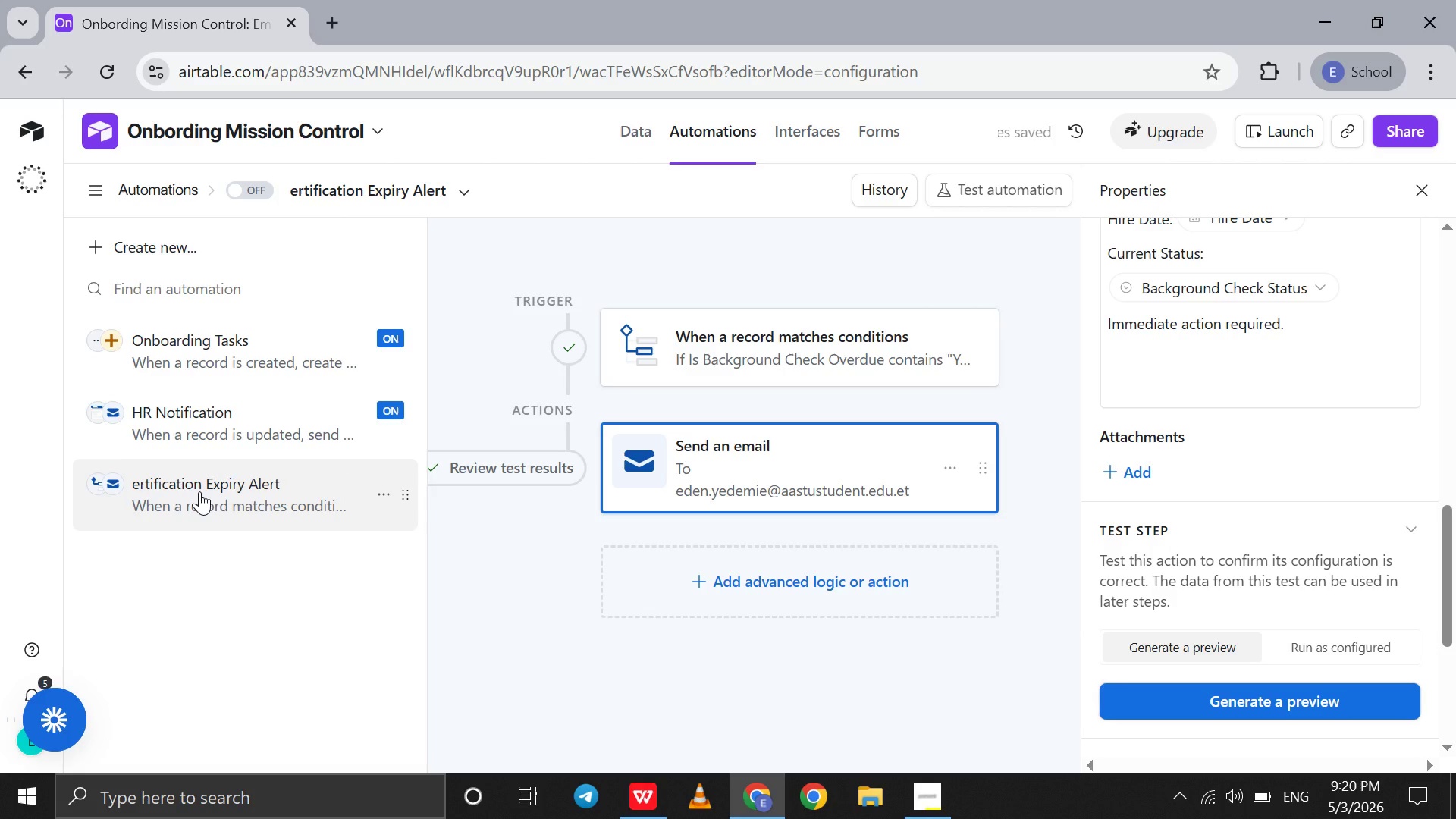 
left_click([199, 491])
 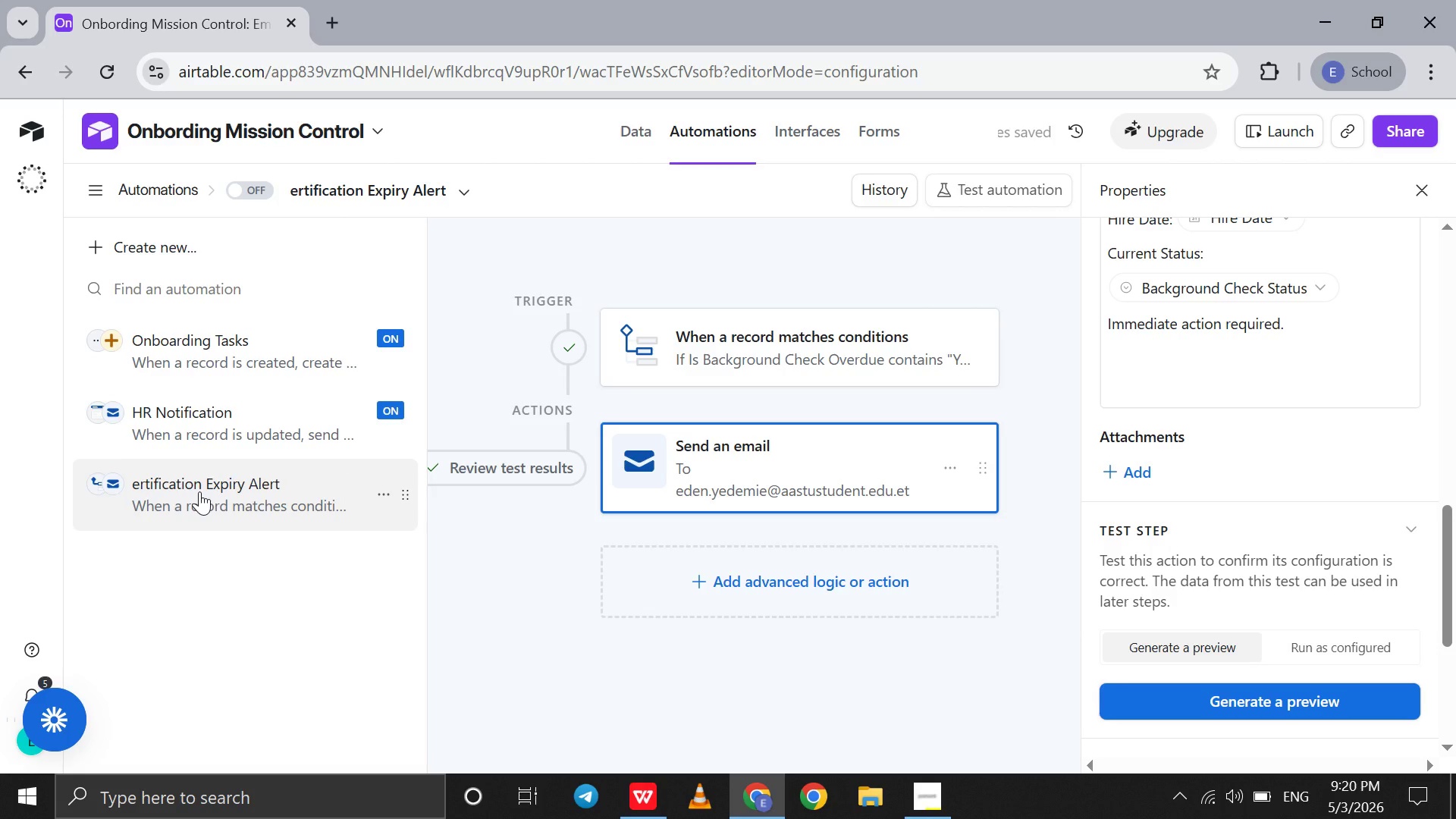 
scroll: coordinate [199, 491], scroll_direction: up, amount: 1.0
 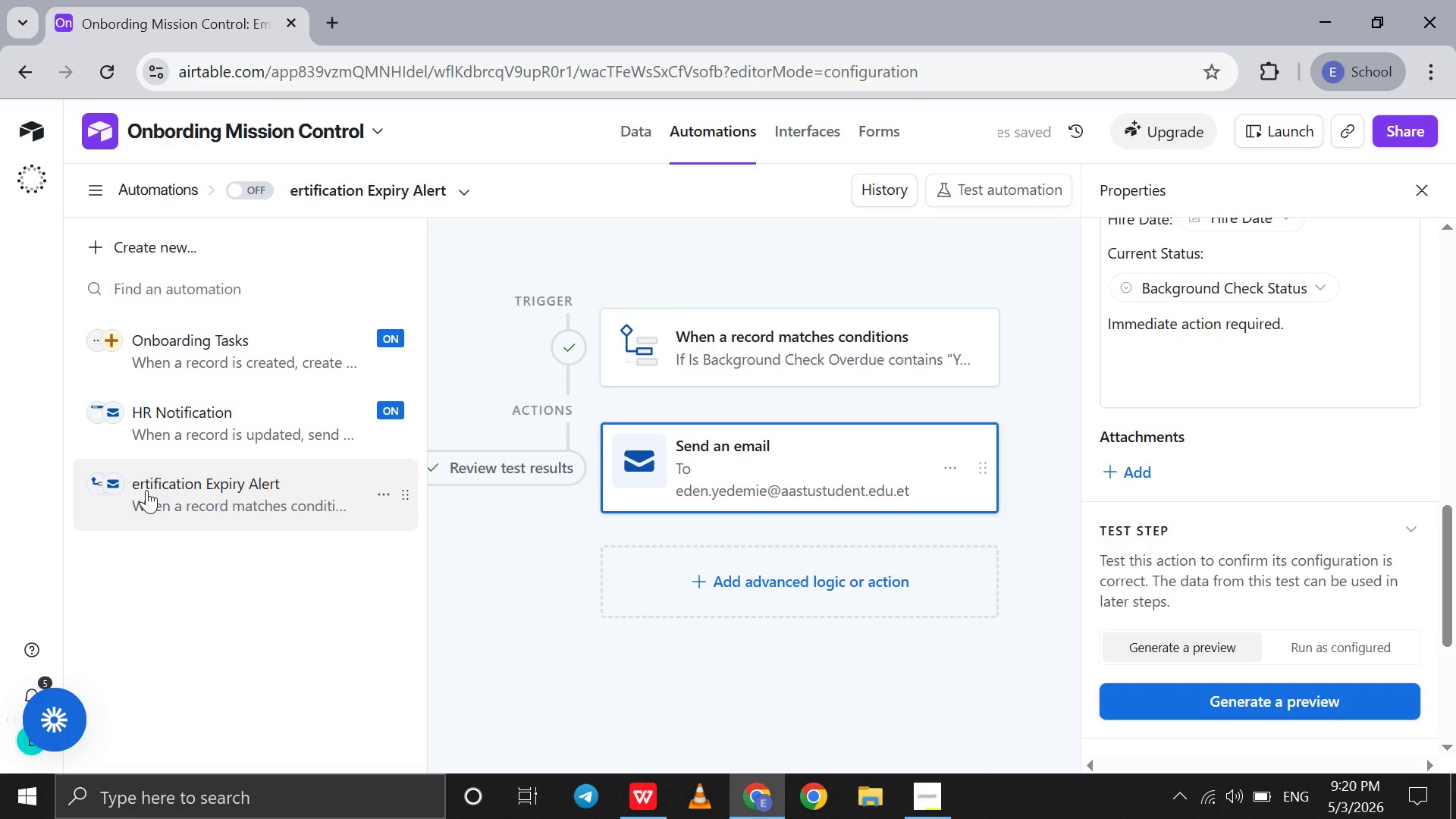 
double_click([146, 490])
 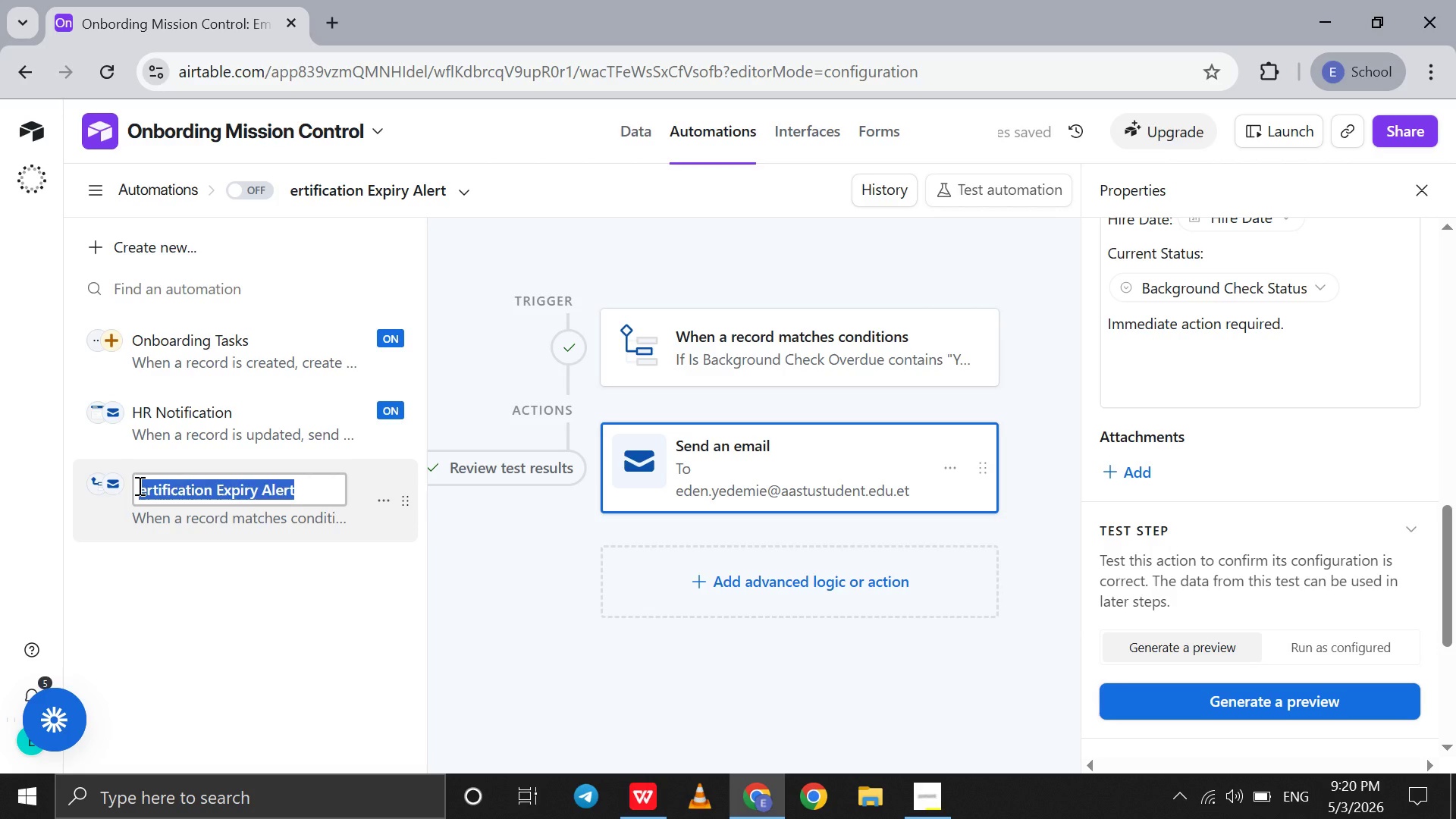 
left_click([138, 485])
 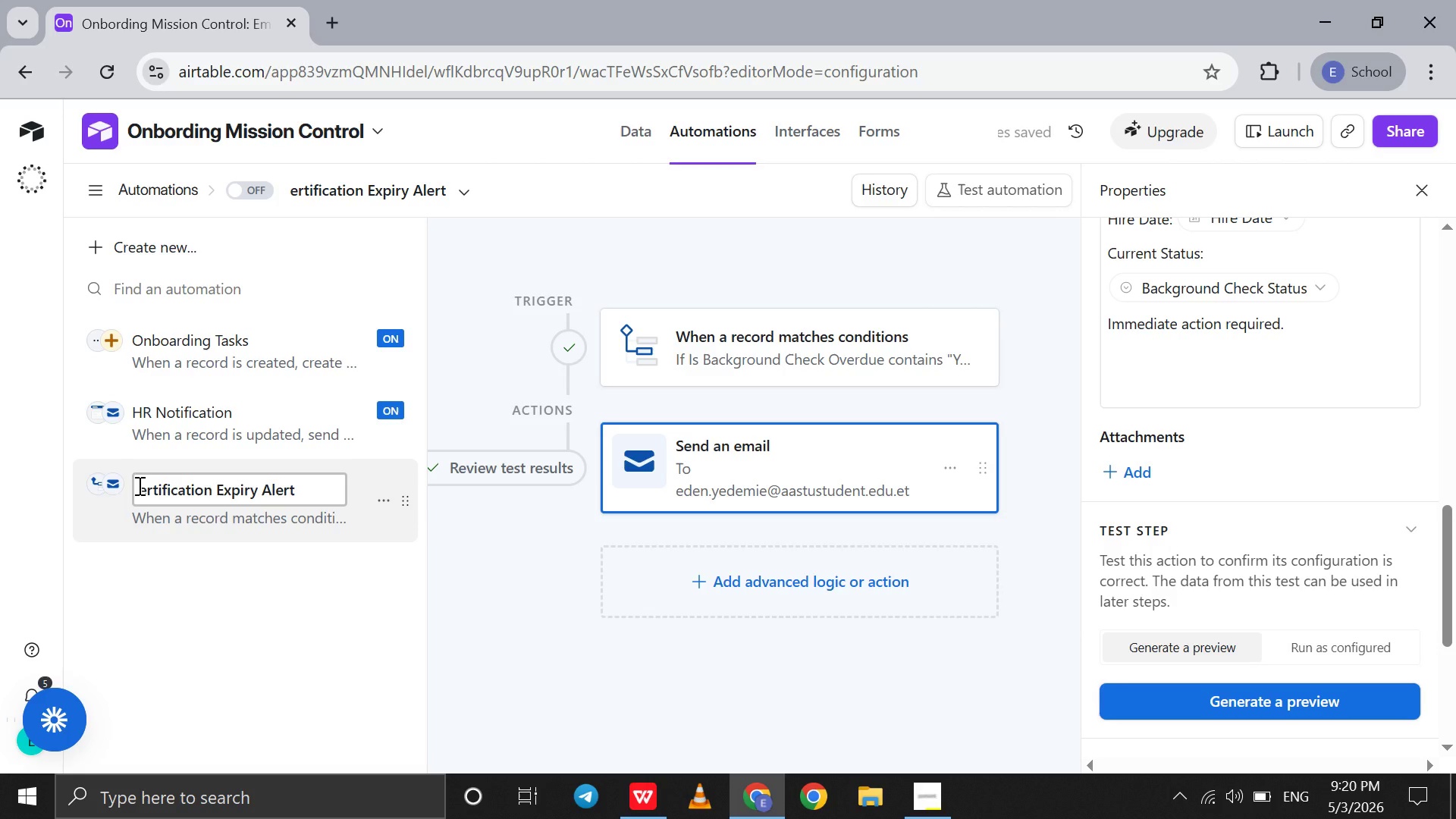 
key(Shift+C)
 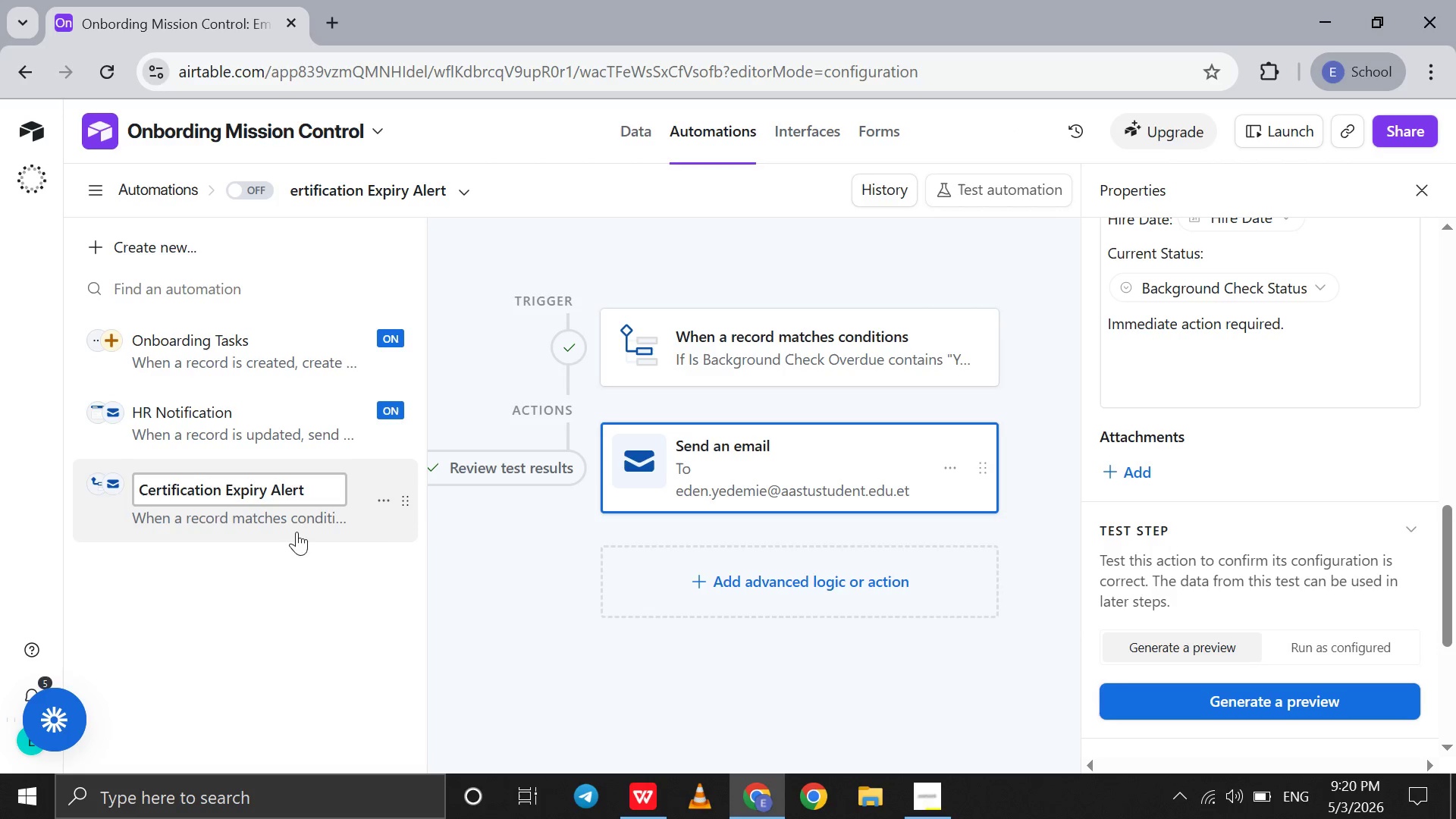 
left_click([520, 537])
 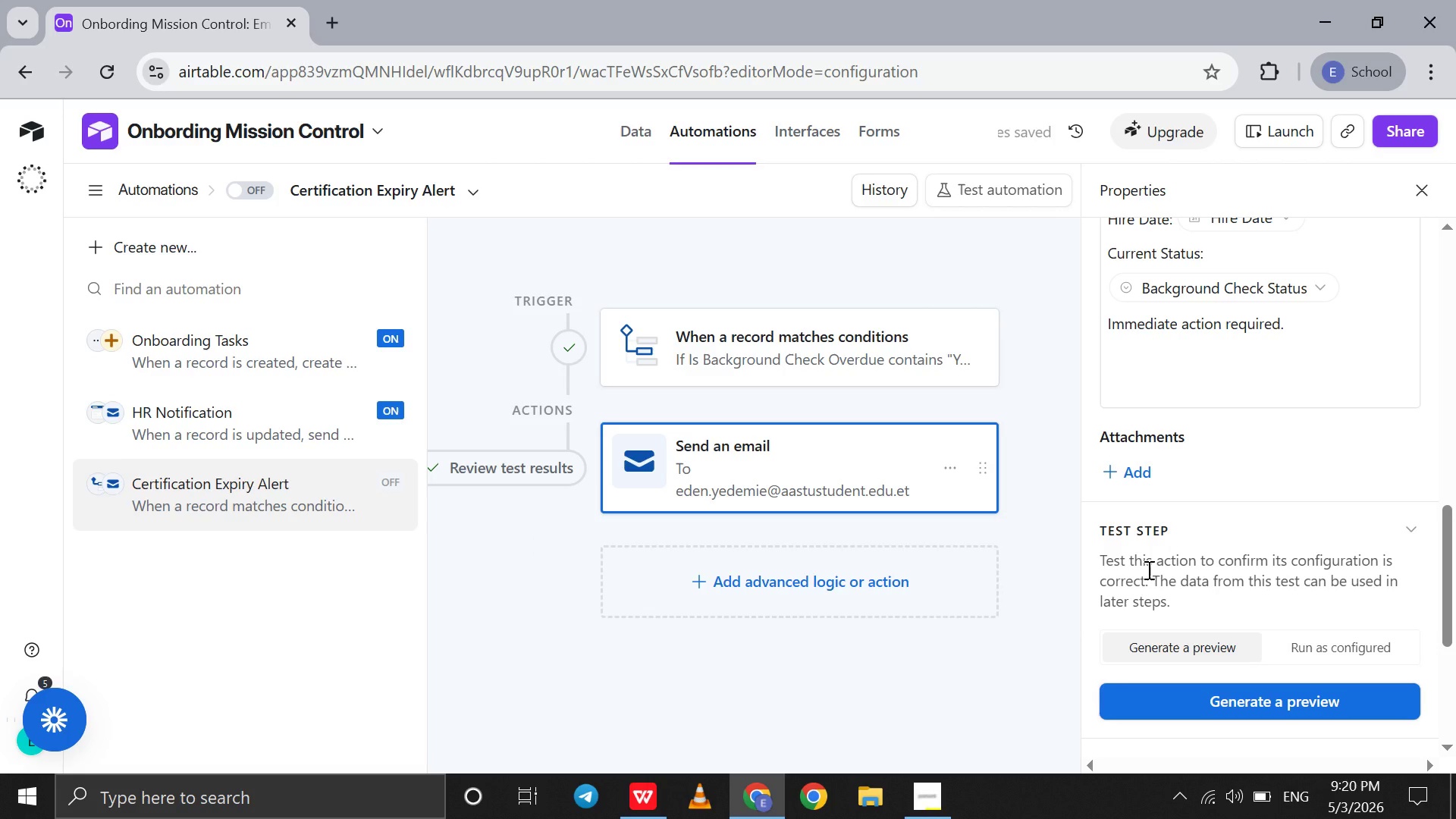 
scroll: coordinate [1147, 570], scroll_direction: up, amount: 1.0
 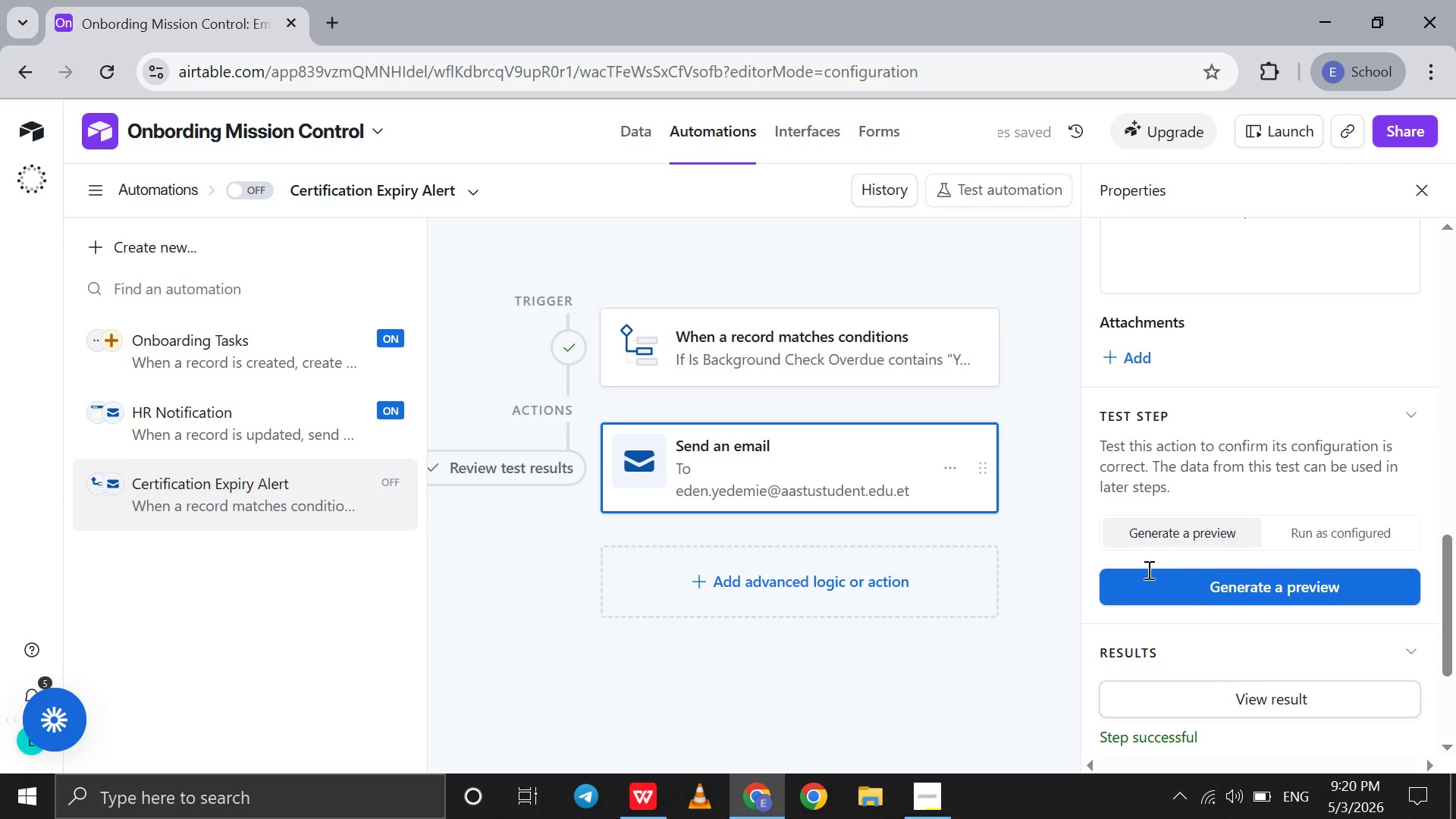 
scroll: coordinate [1147, 570], scroll_direction: down, amount: 1.0
 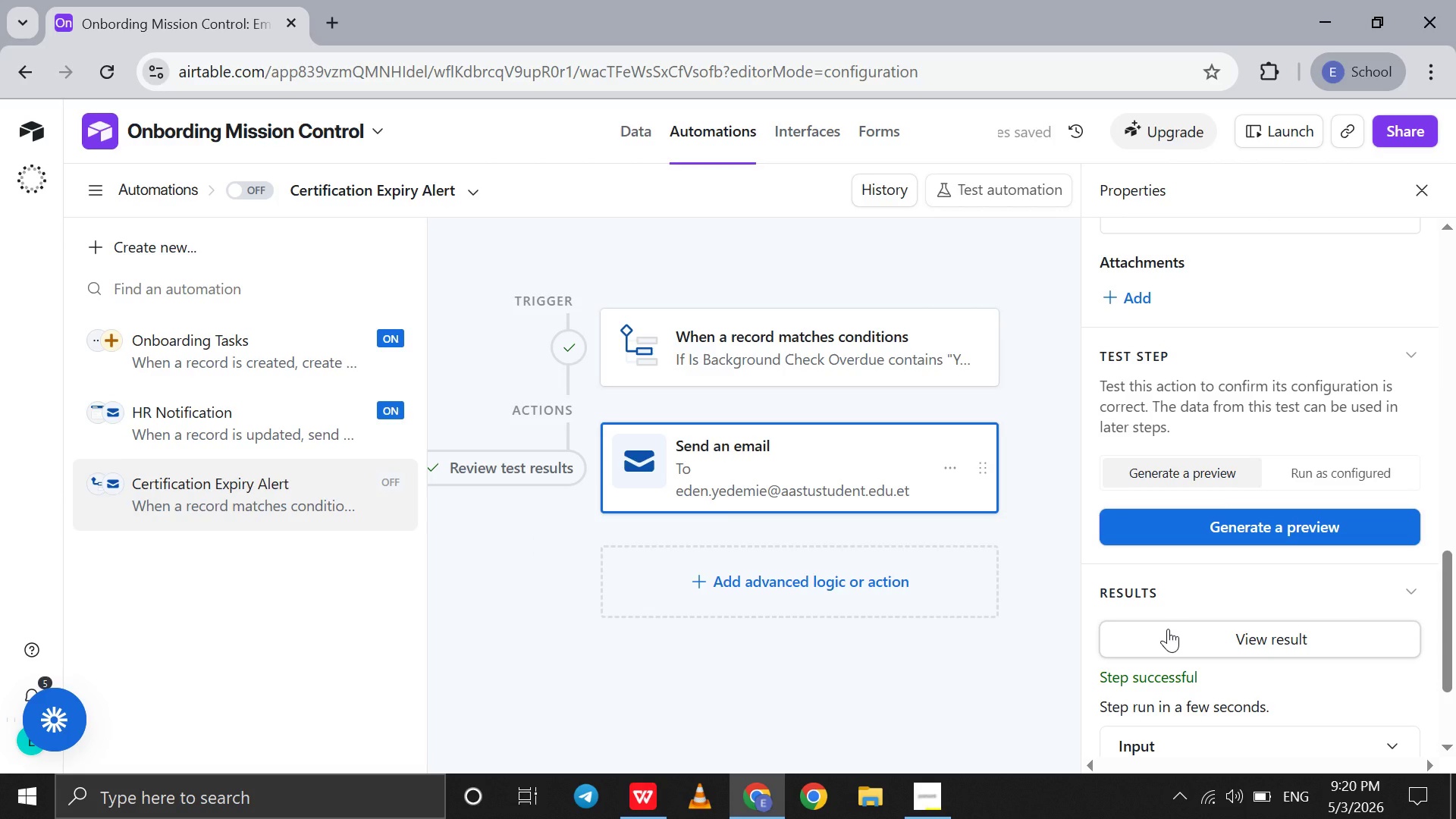 
scroll: coordinate [1168, 629], scroll_direction: none, amount: 0.0
 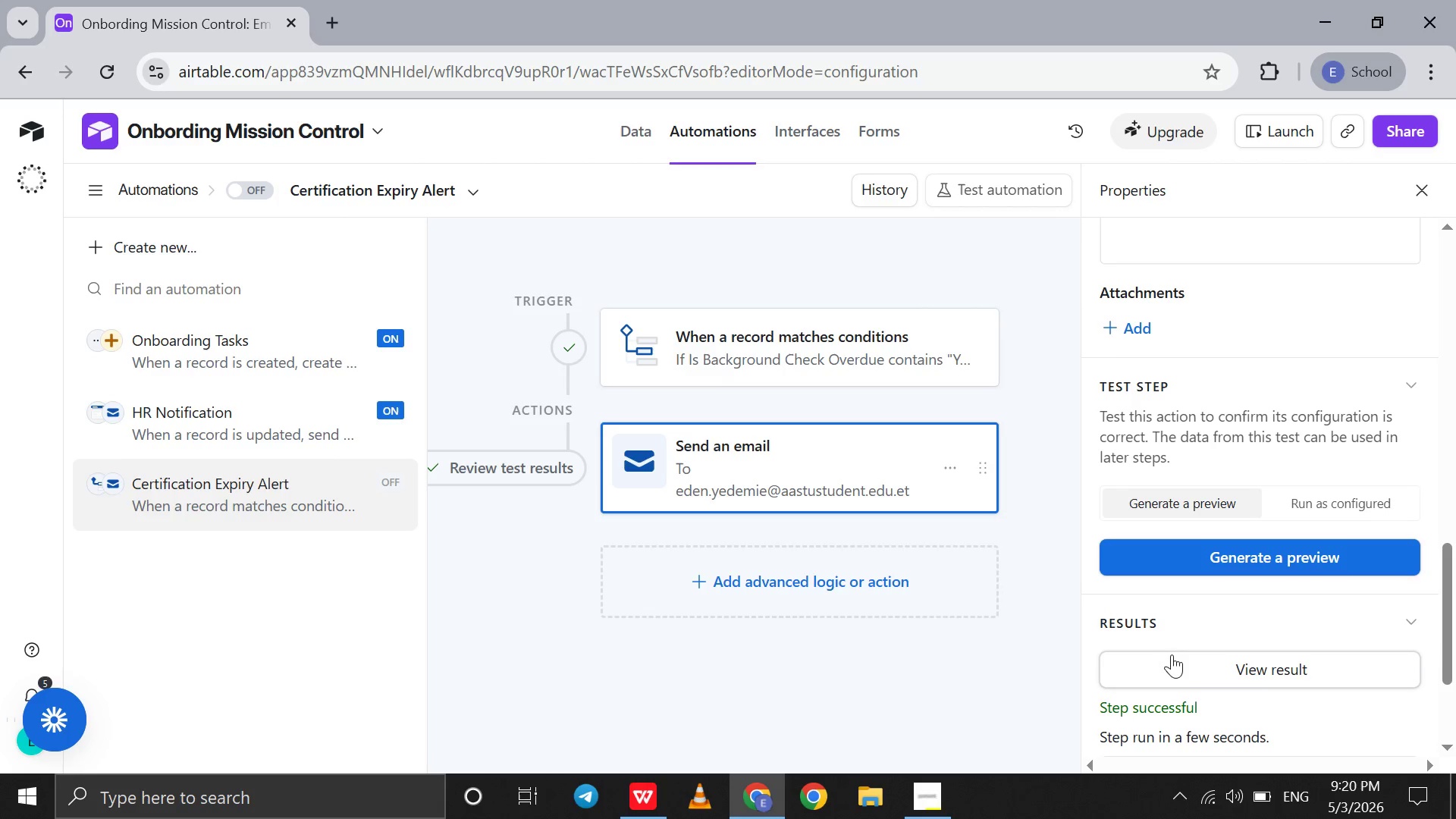 
left_click([1174, 670])
 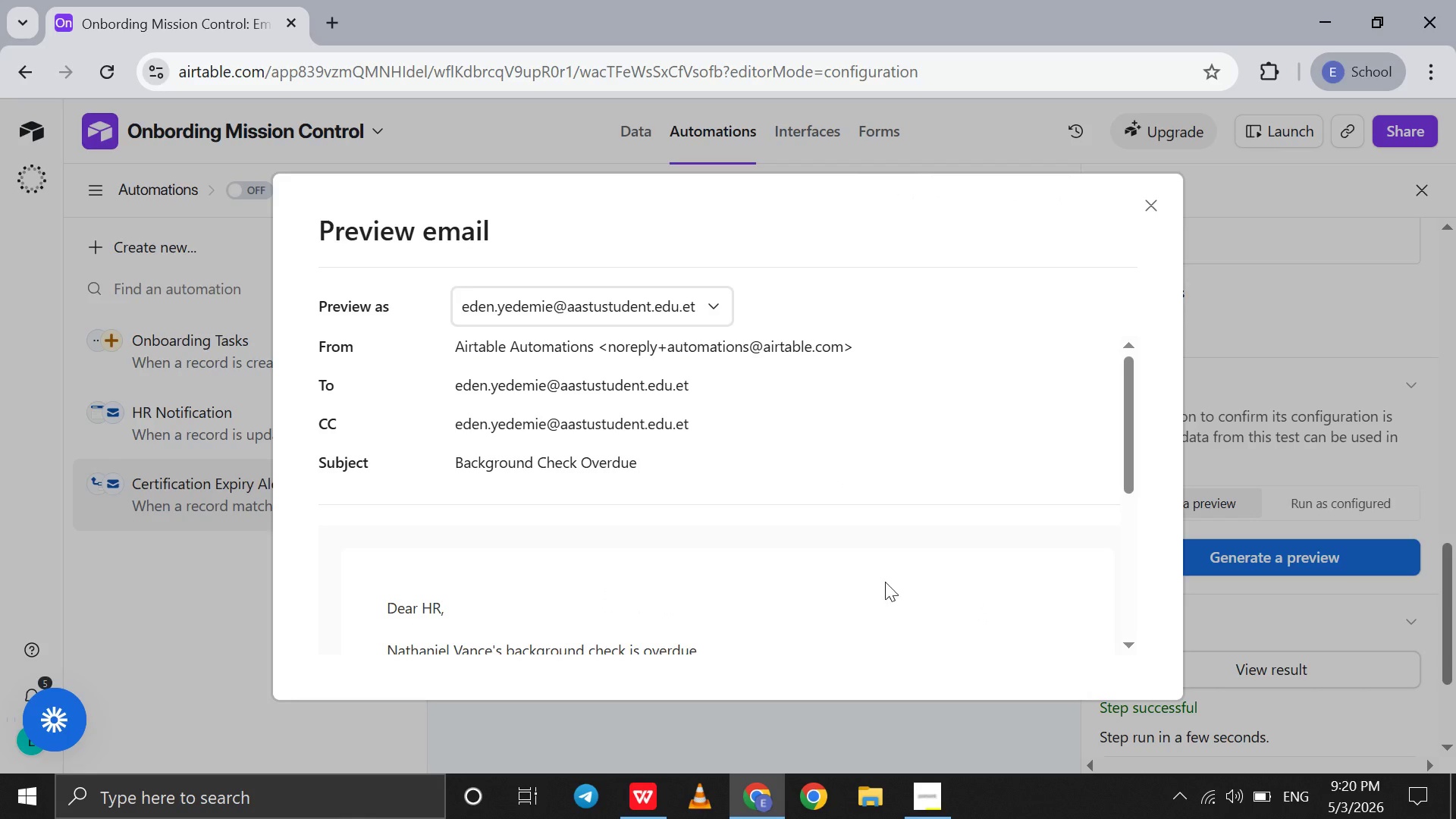 
scroll: coordinate [849, 563], scroll_direction: down, amount: 6.0
 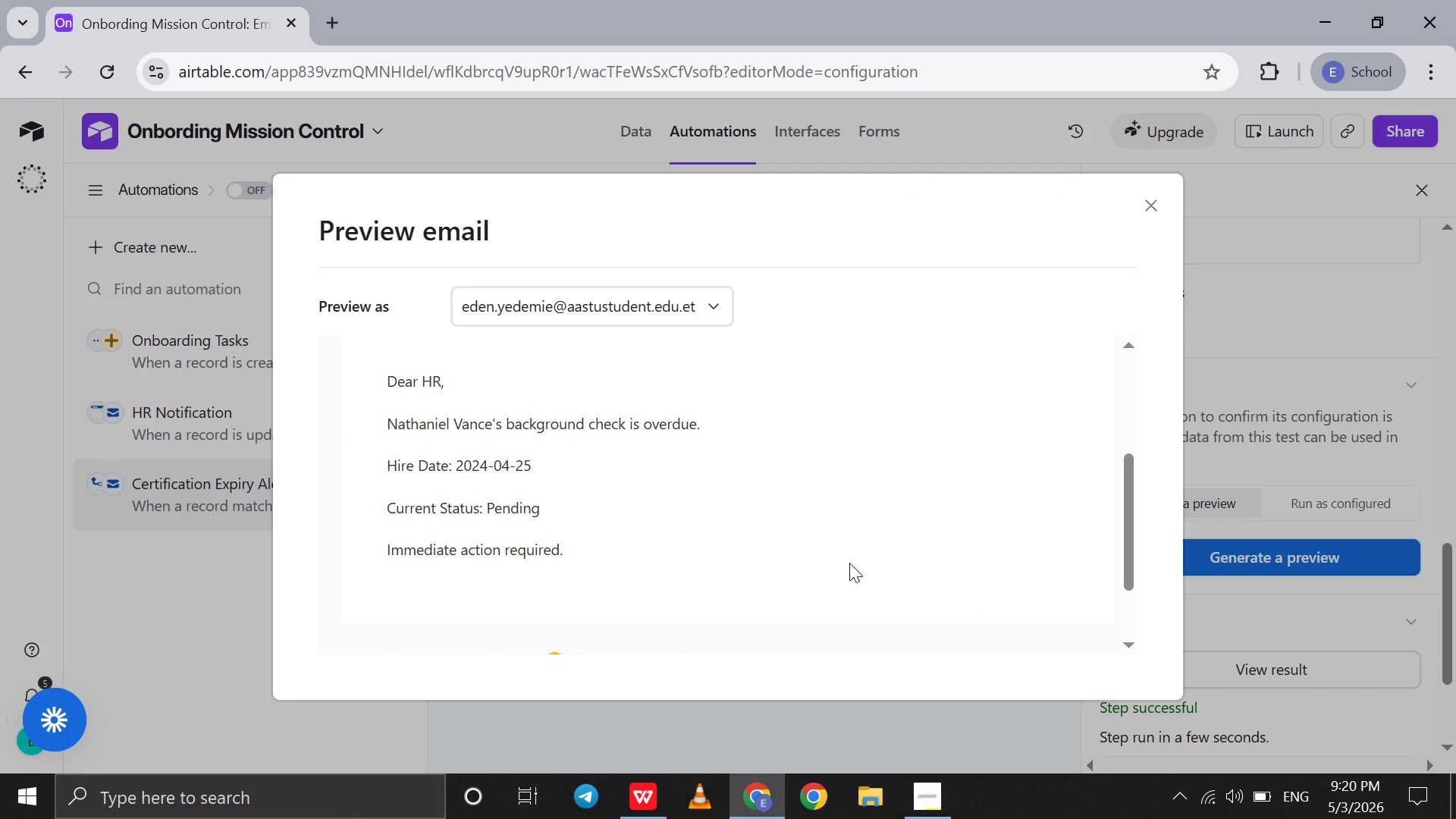 
scroll: coordinate [849, 563], scroll_direction: none, amount: 0.0
 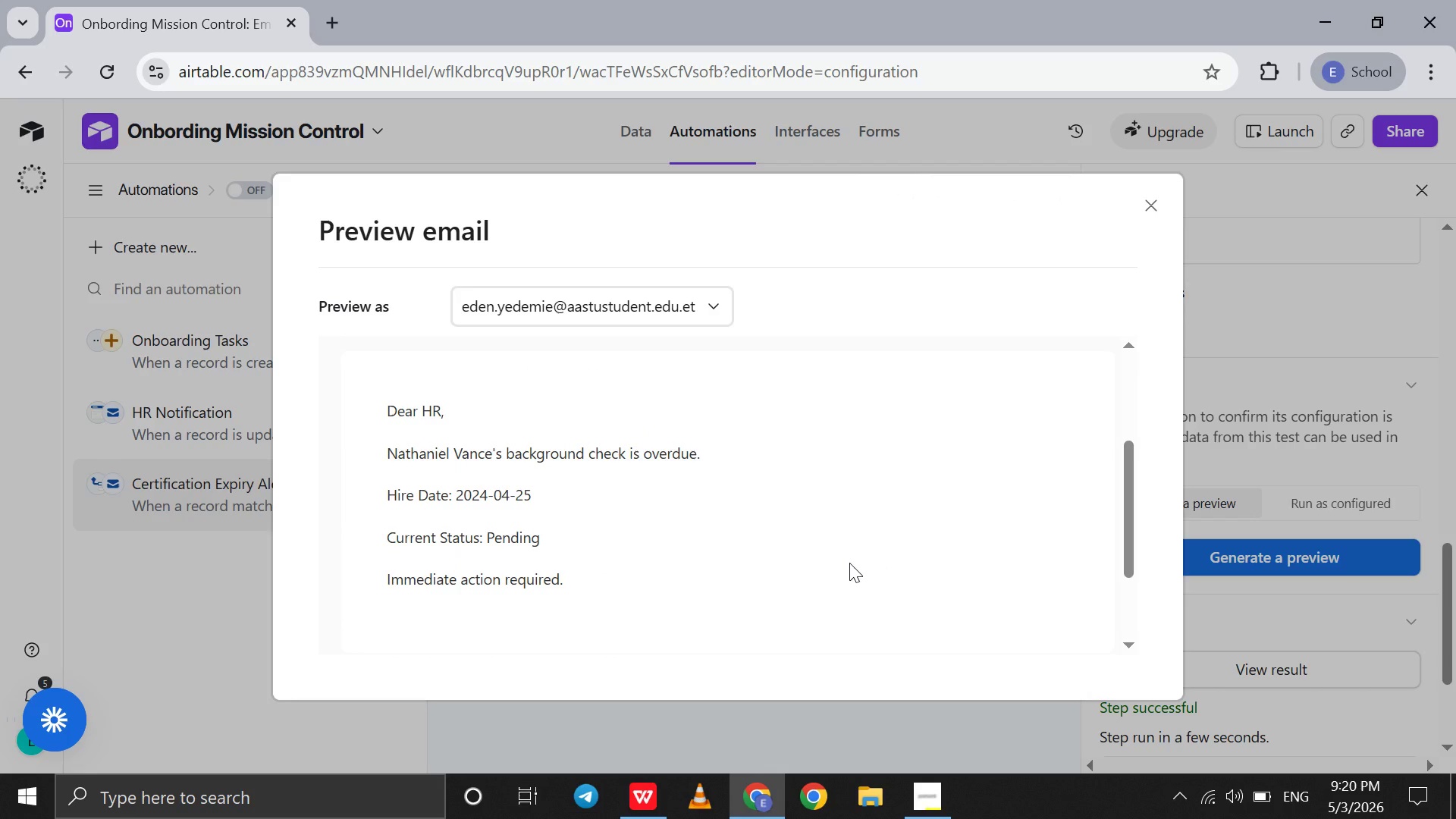 
key(Alt+Meta+PrintScreen)
 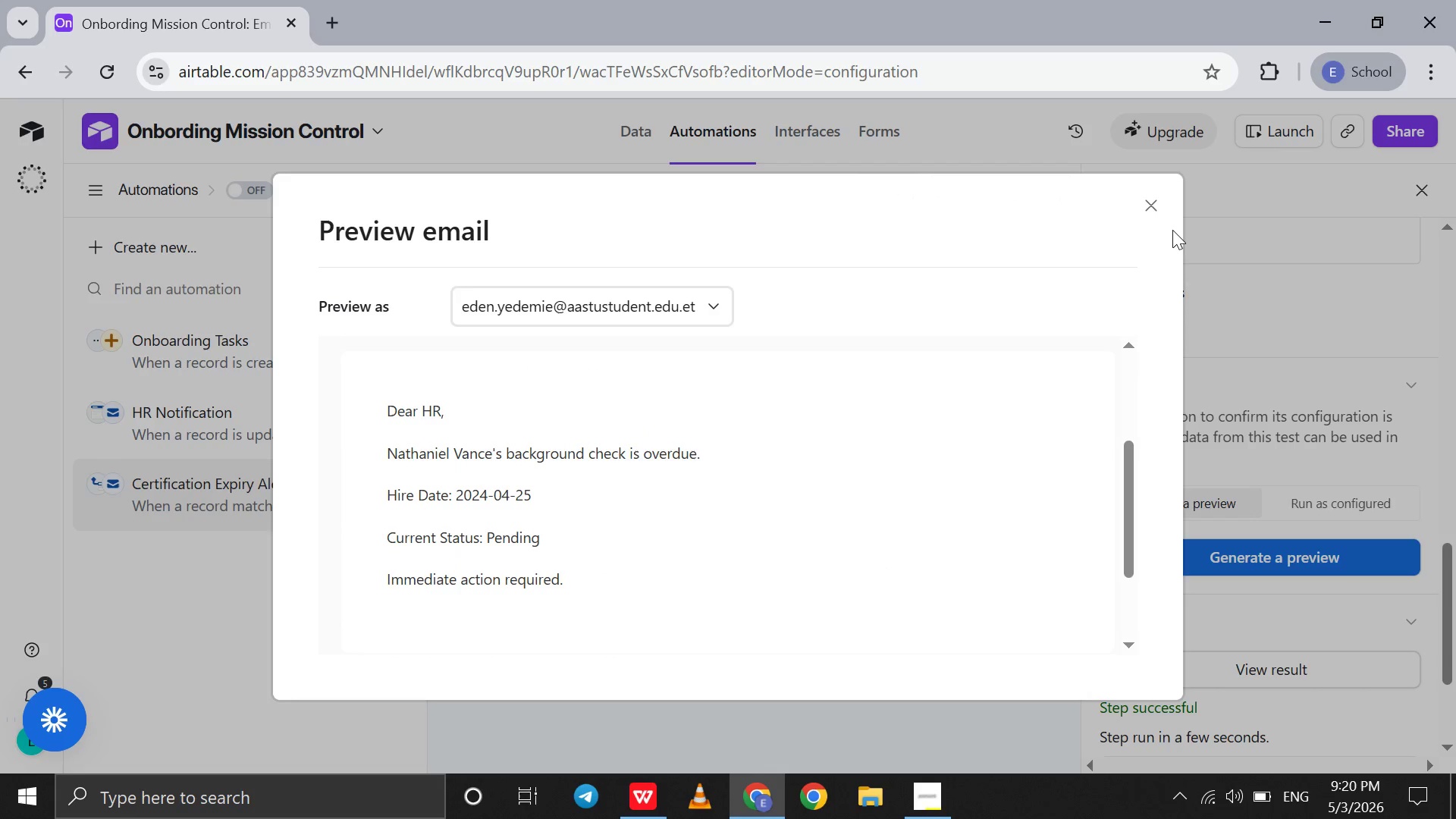 
left_click([1162, 207])
 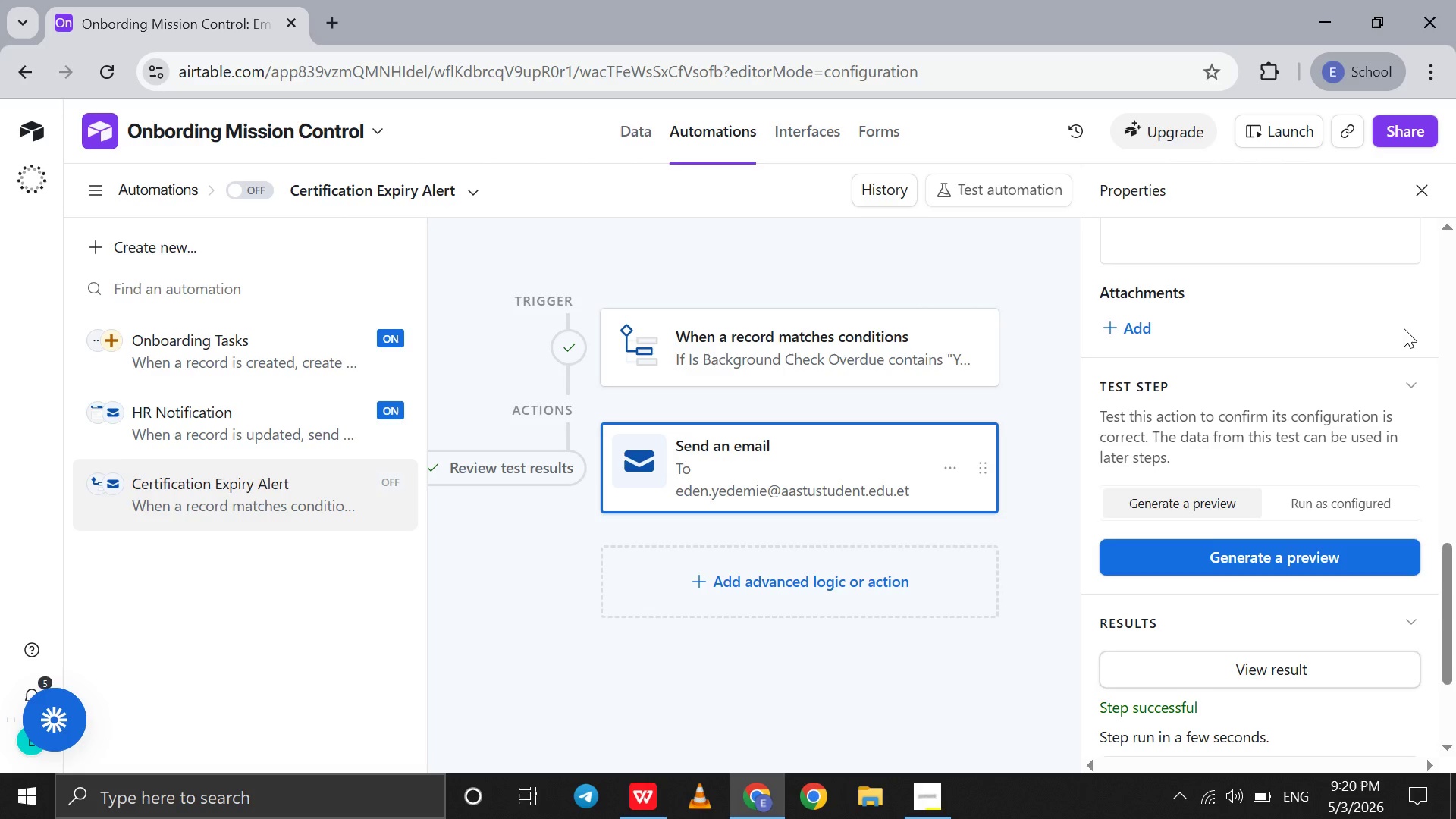 
left_click([1404, 328])
 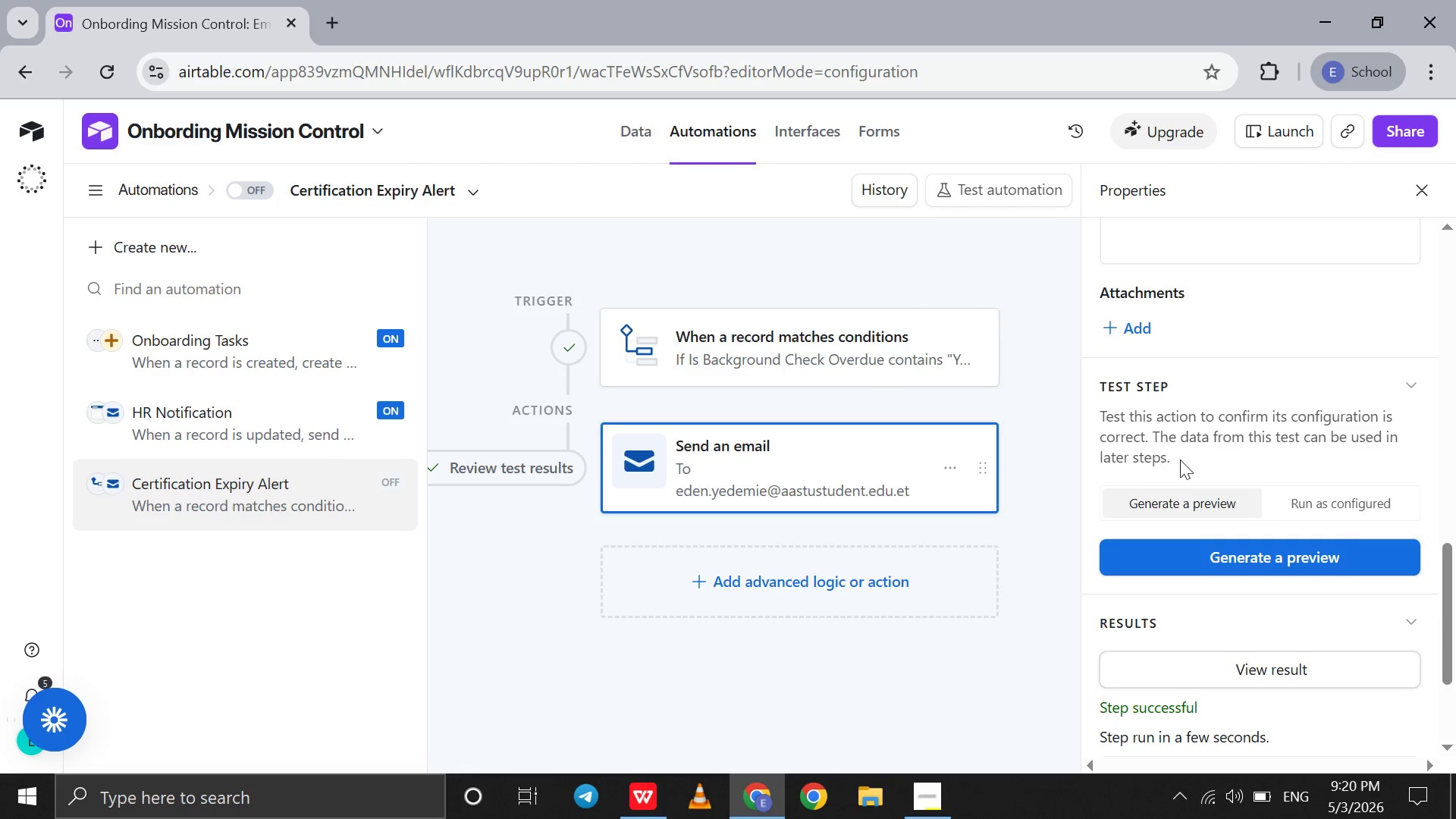 
scroll: coordinate [1180, 460], scroll_direction: up, amount: 17.0
 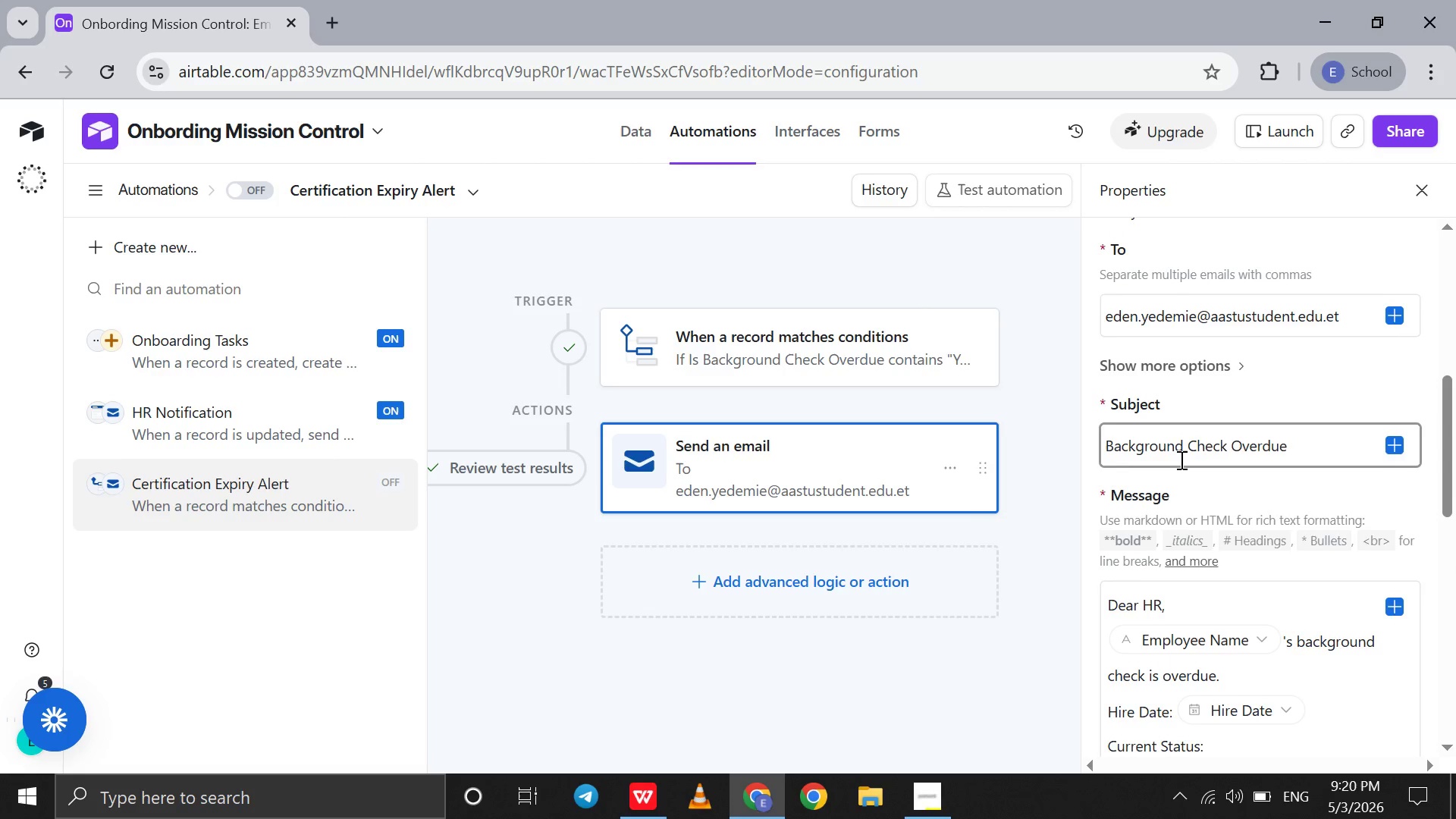 
scroll: coordinate [1180, 460], scroll_direction: down, amount: 1.0
 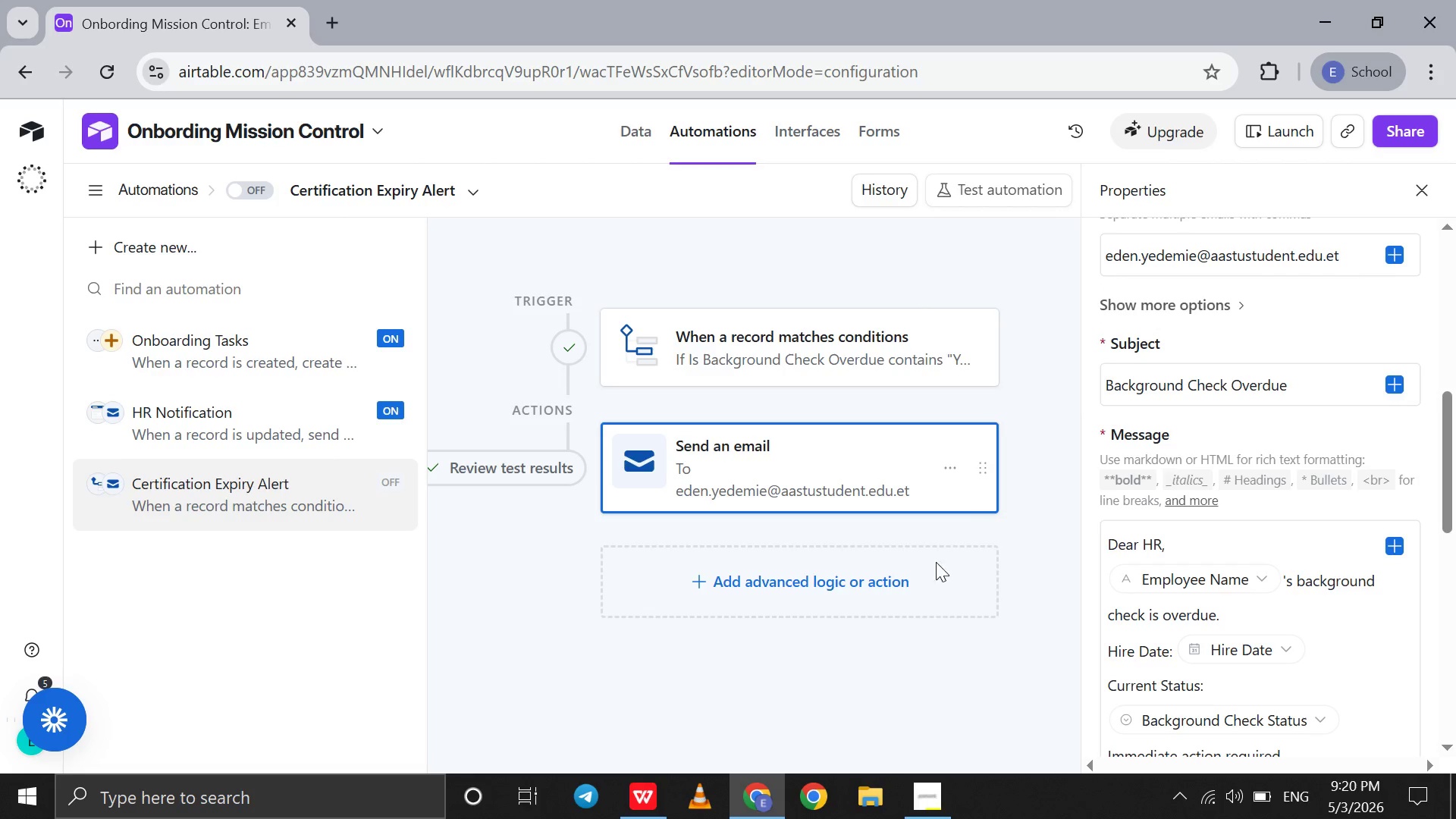 
key(Alt+Meta+PrintScreen)
 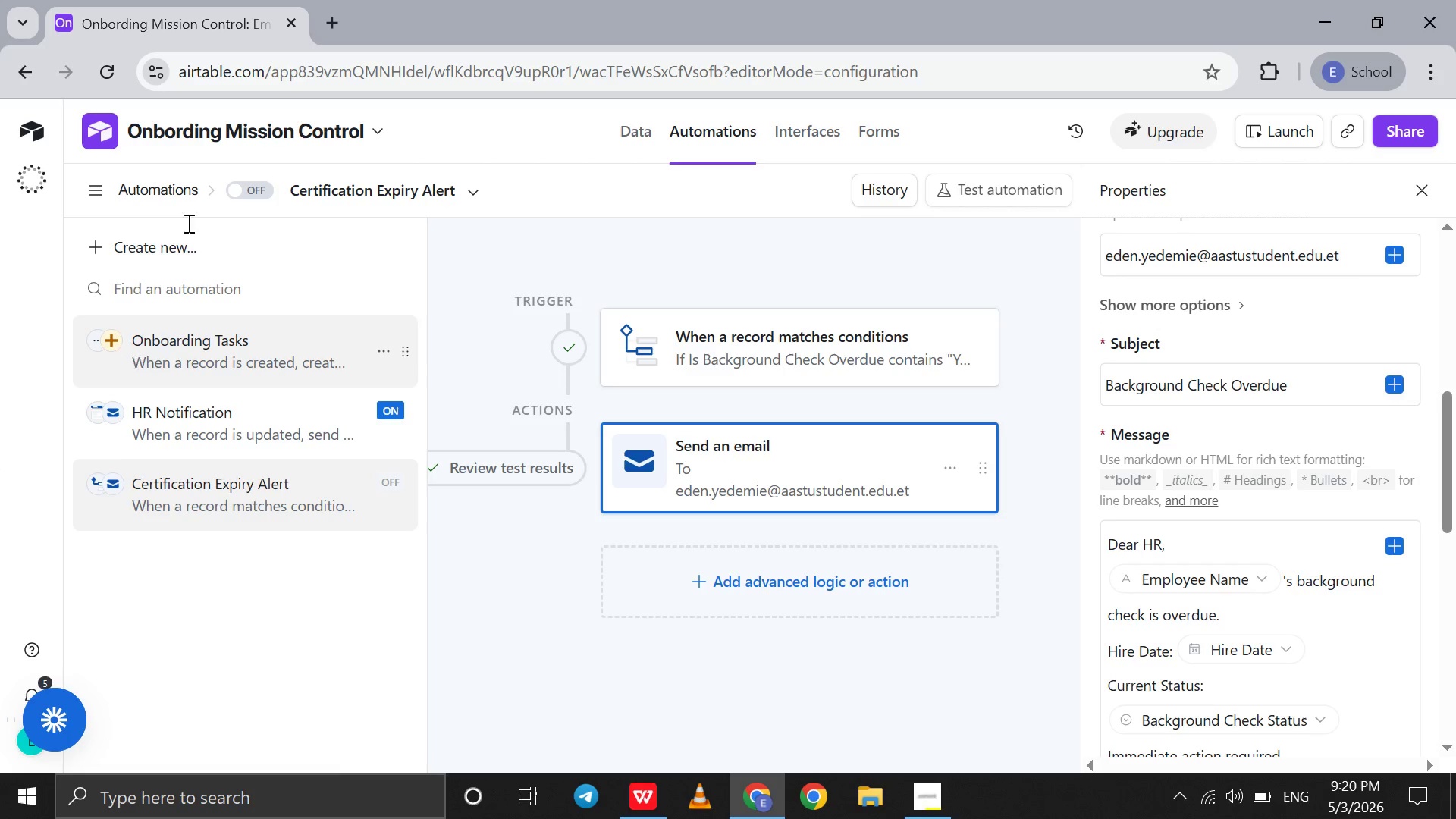 
left_click([244, 183])
 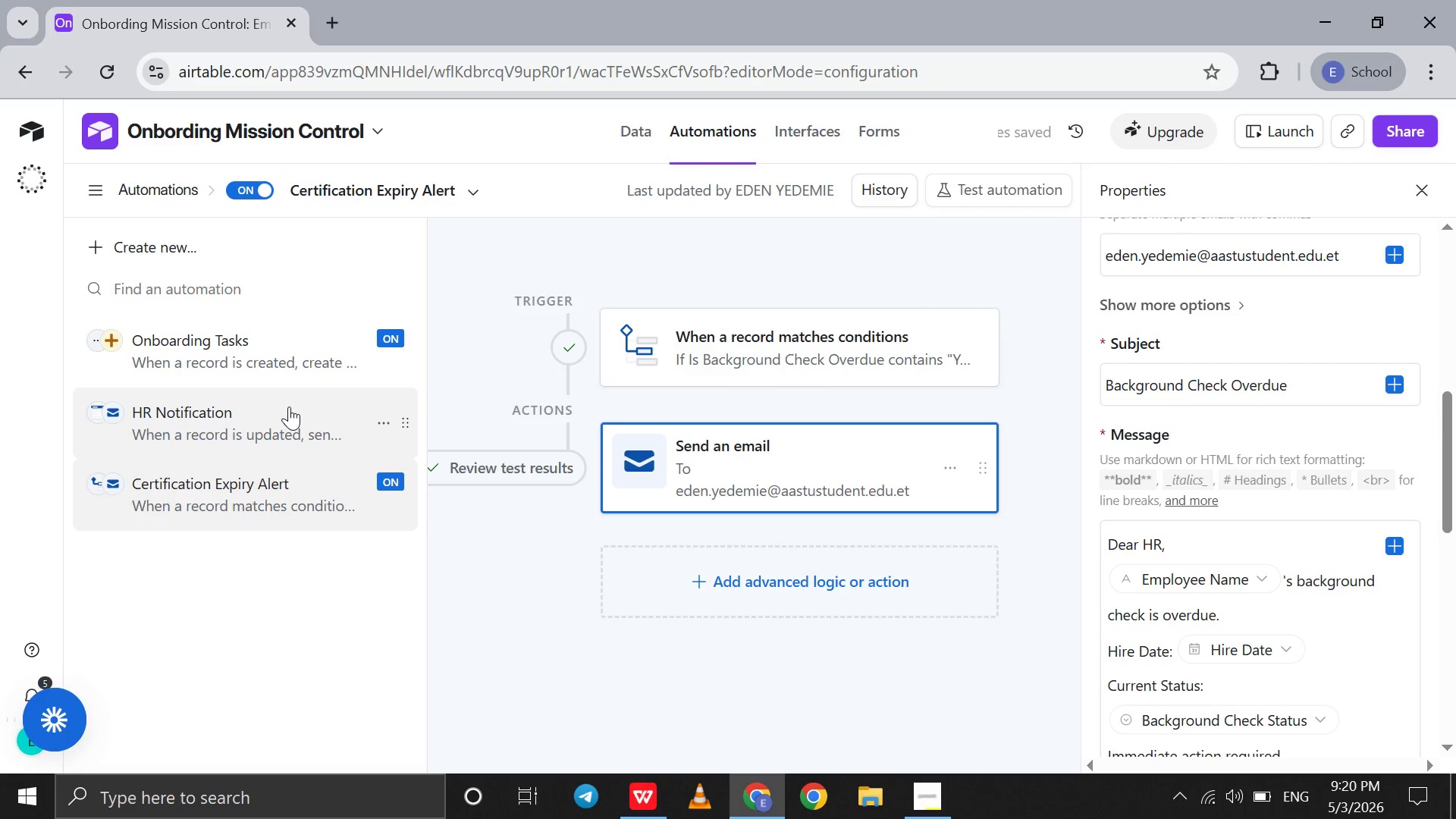 
left_click([289, 406])
 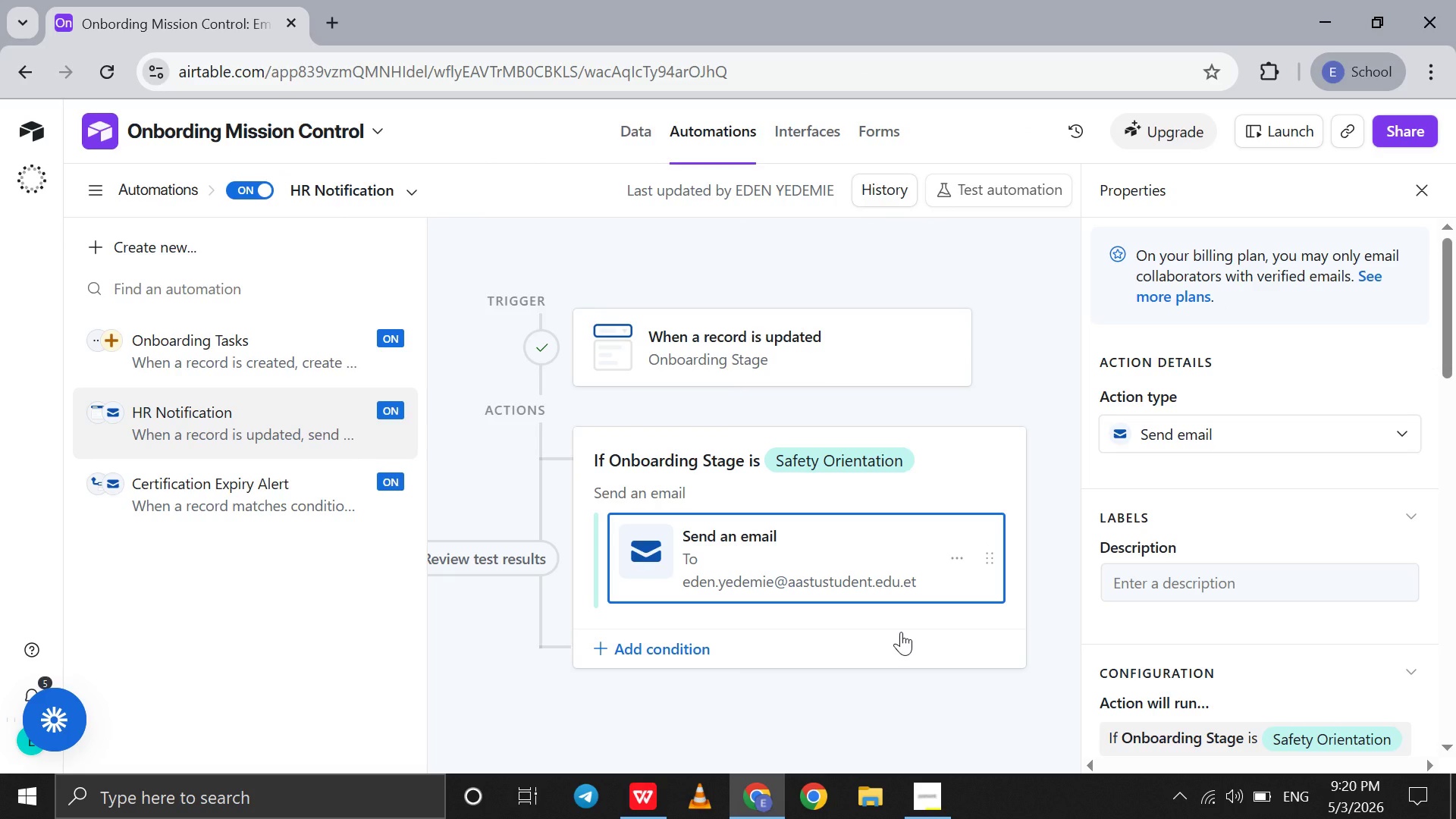 
wait(6.22)
 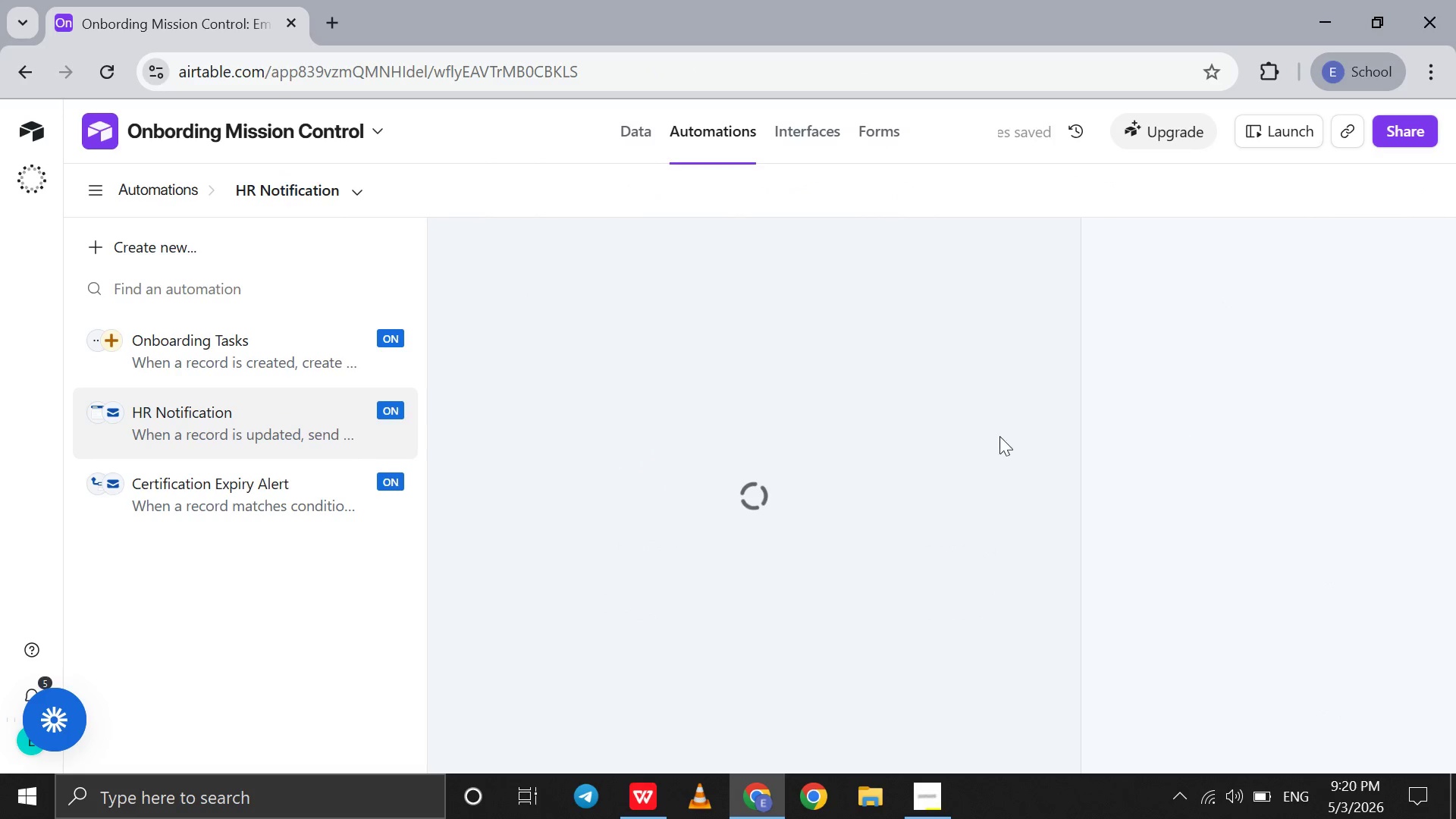 
scroll: coordinate [1219, 400], scroll_direction: down, amount: 12.0
 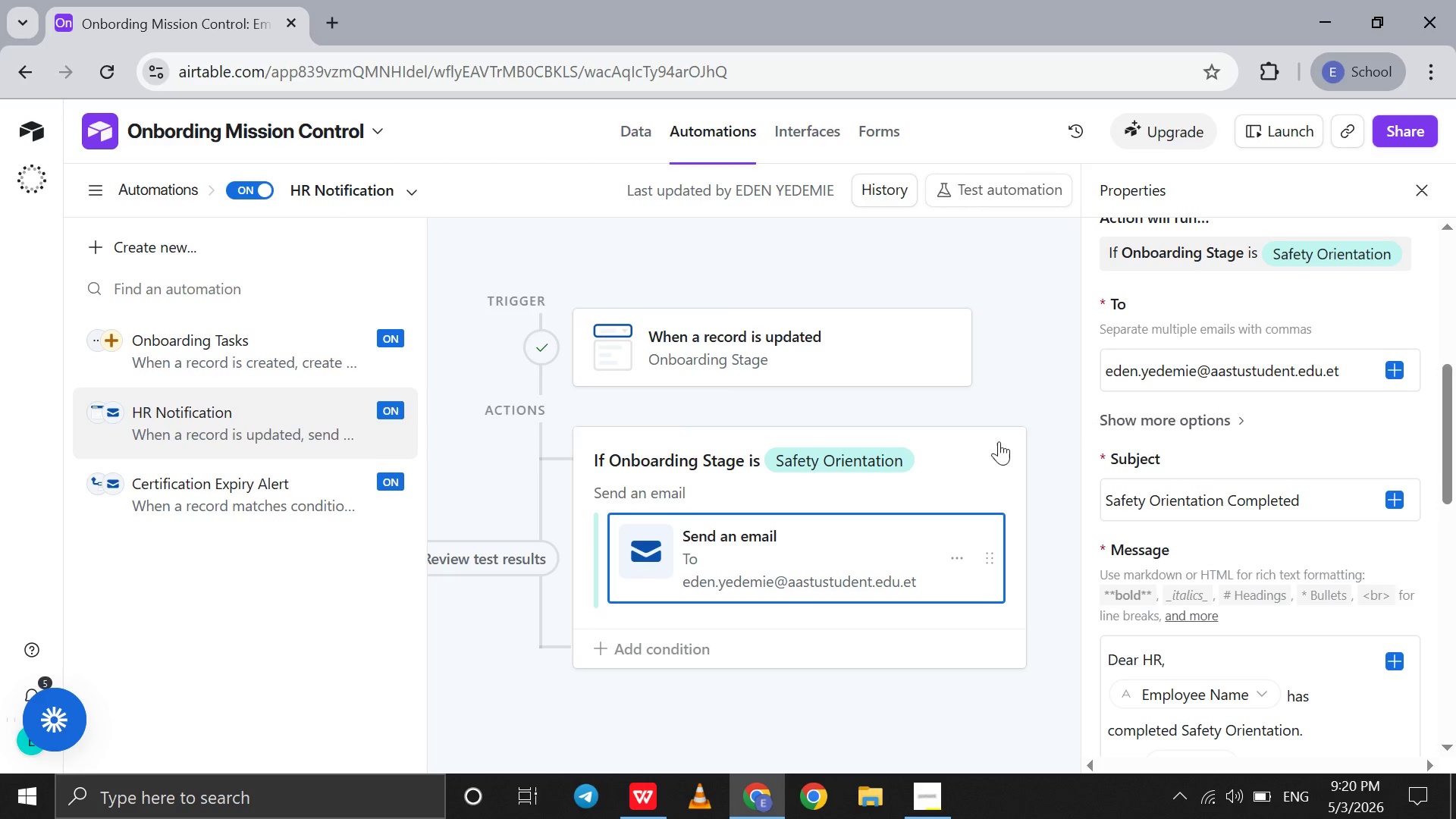 
key(Alt+Meta+PrintScreen)
 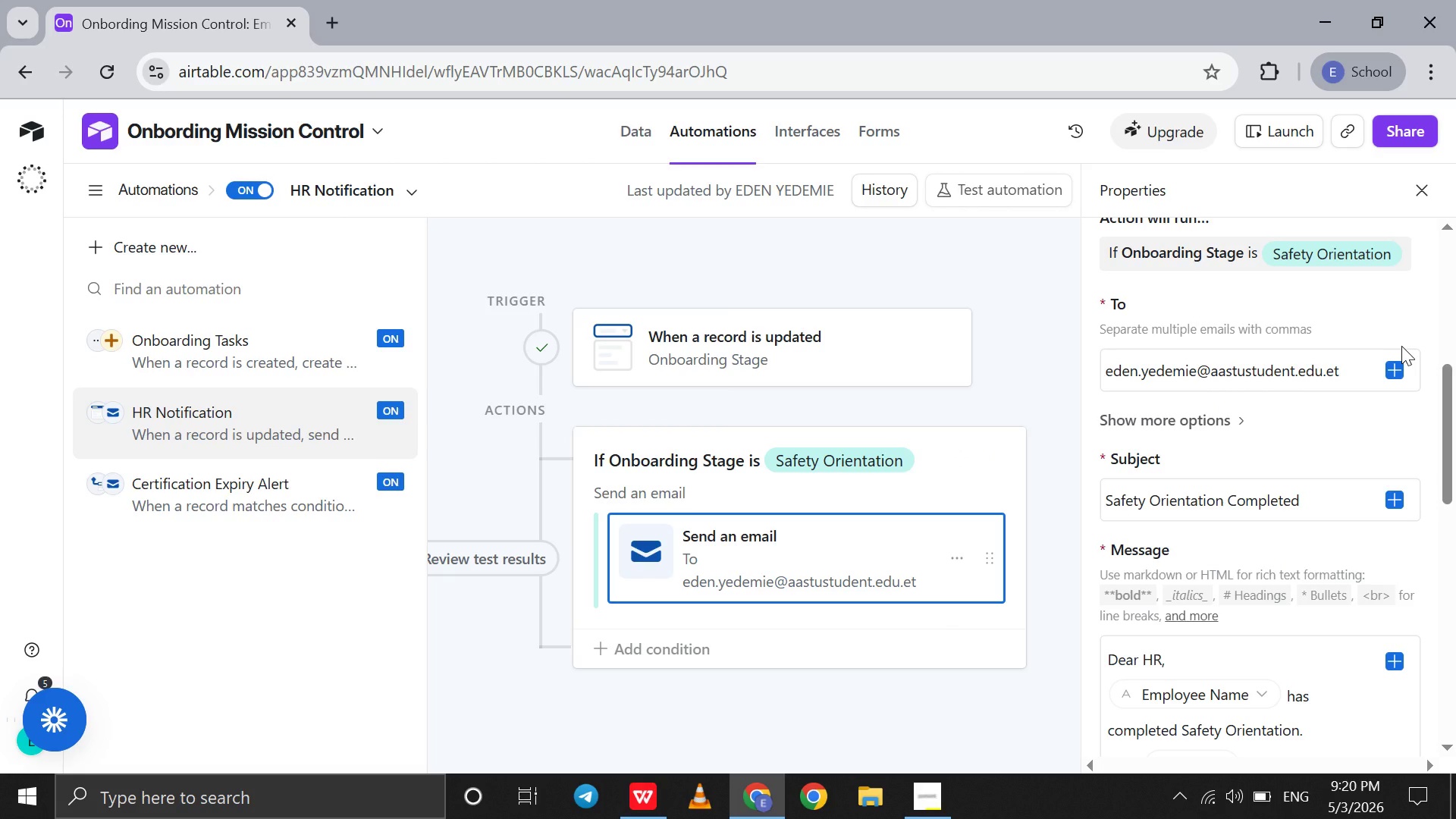 
left_click_drag(start_coordinate=[1401, 346], to_coordinate=[1410, 334])
 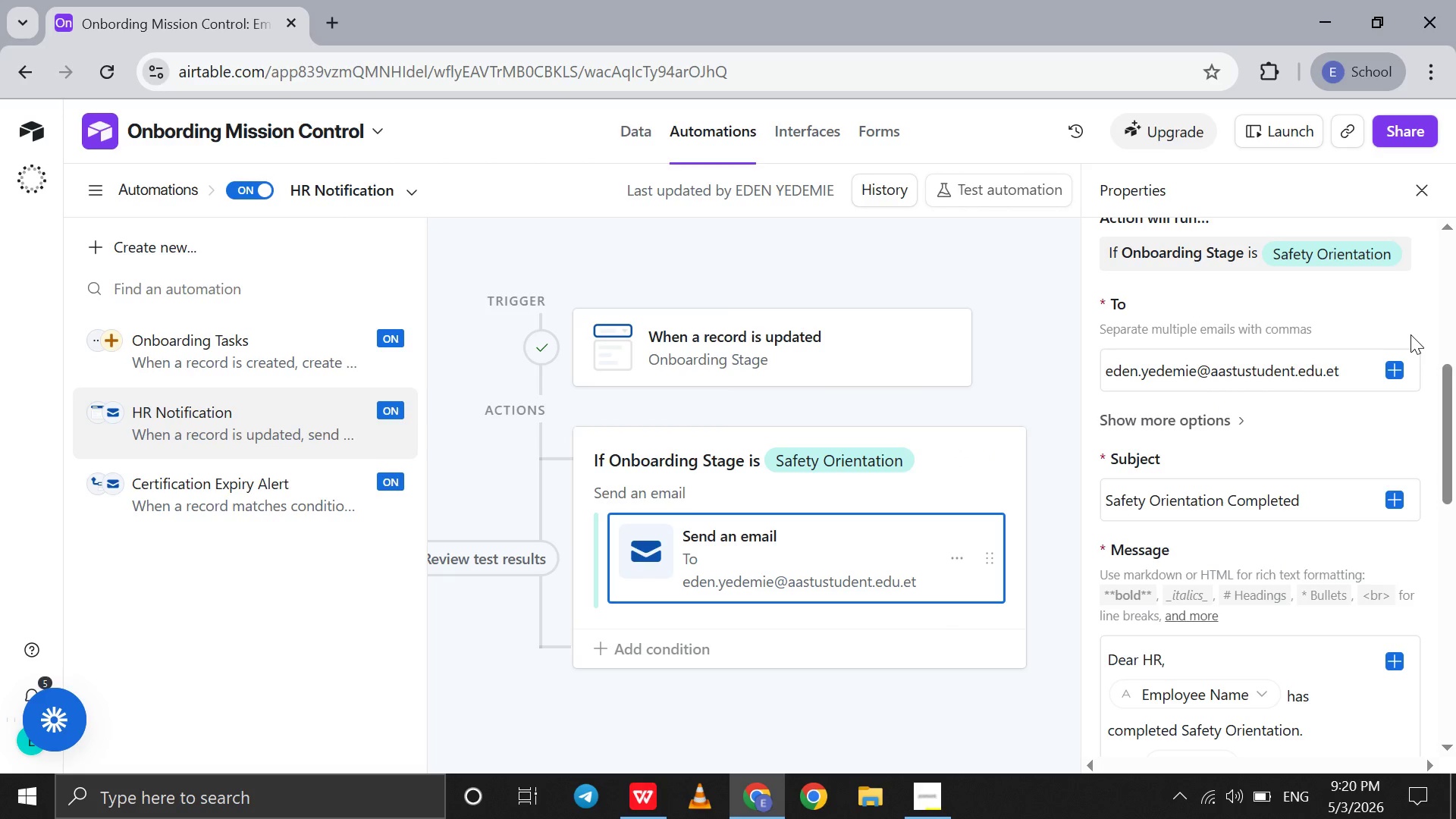 
double_click([1410, 334])
 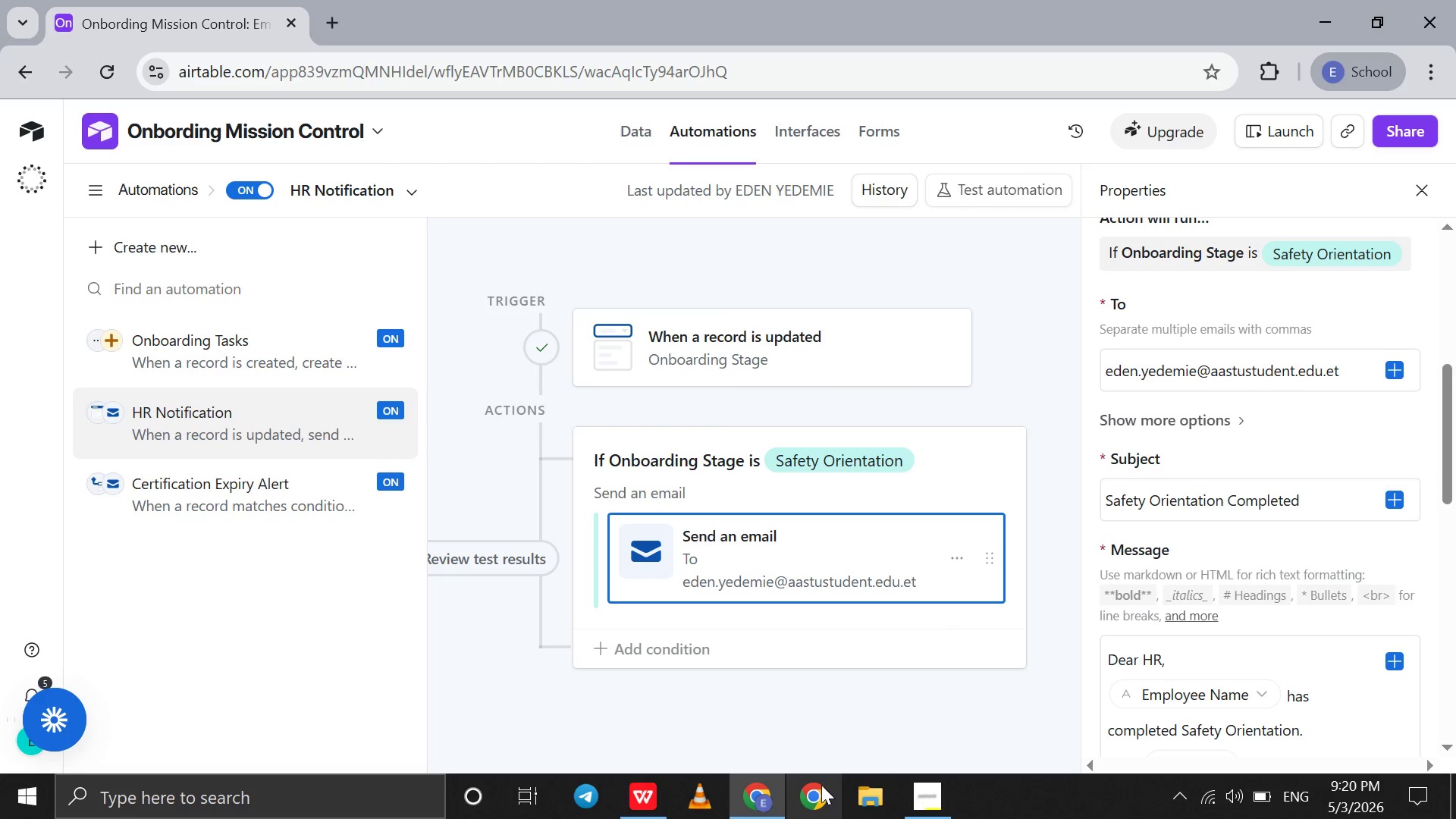 
left_click([821, 785])
 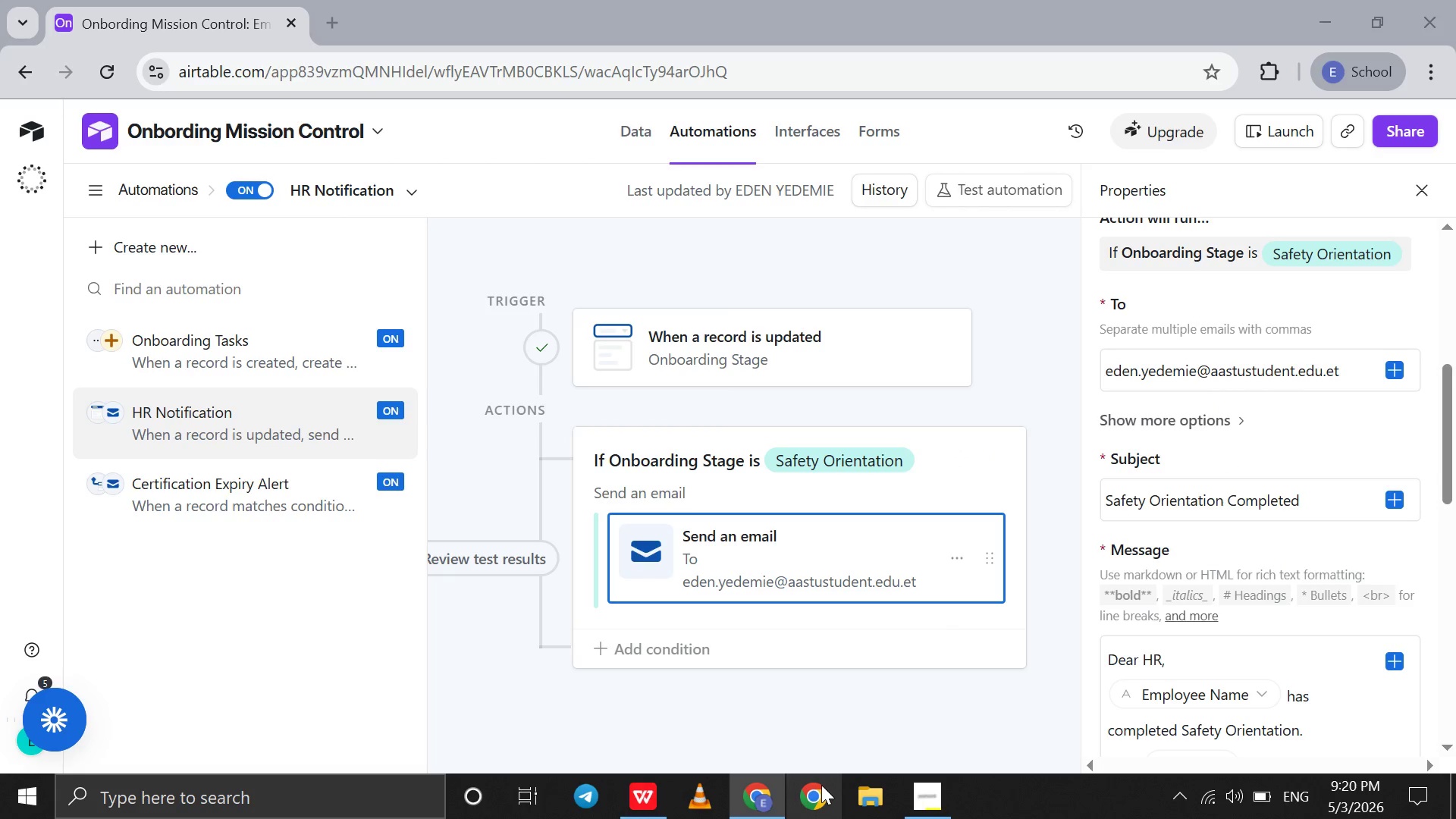 
type(loo)
 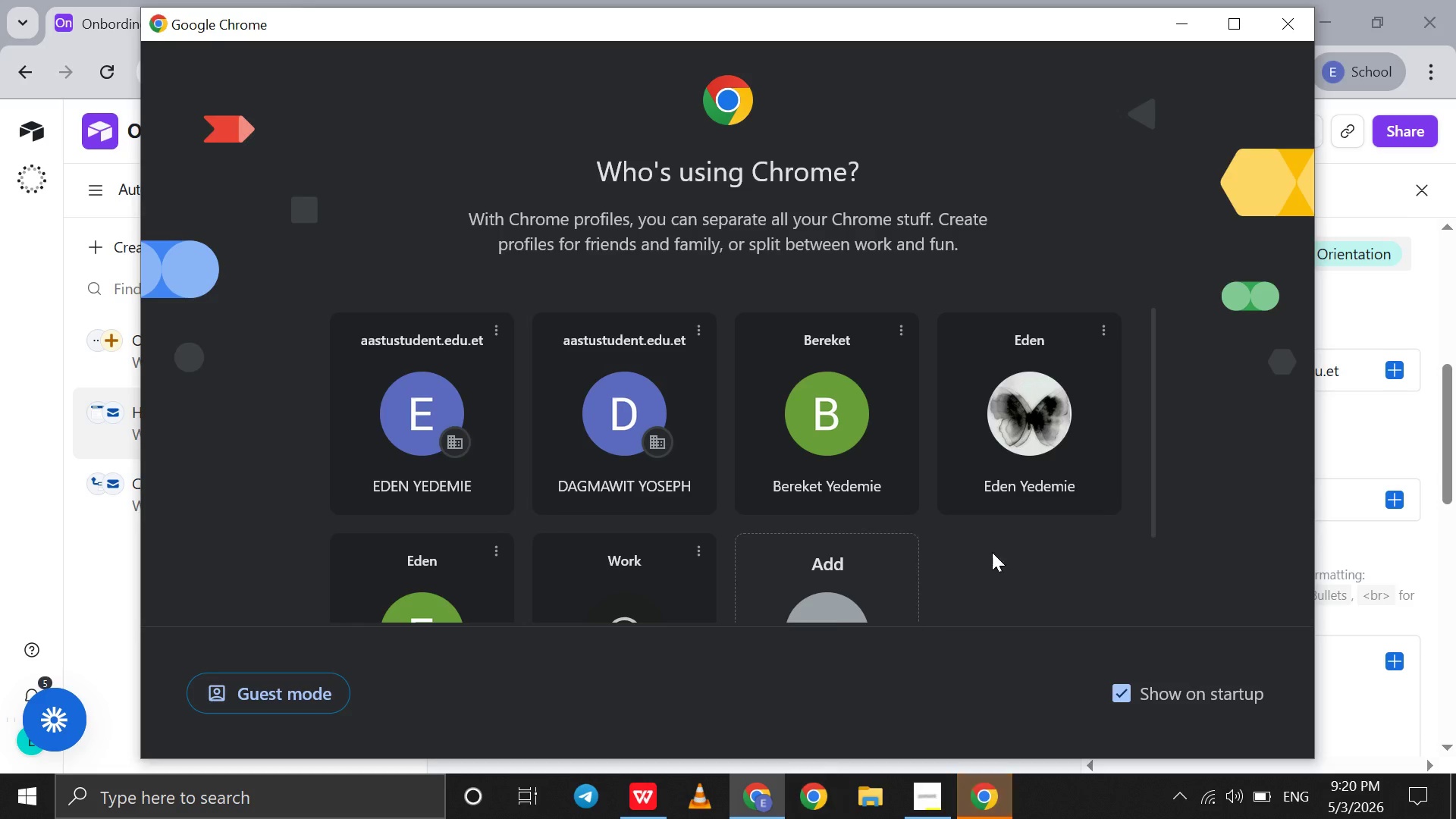 
left_click([1052, 501])
 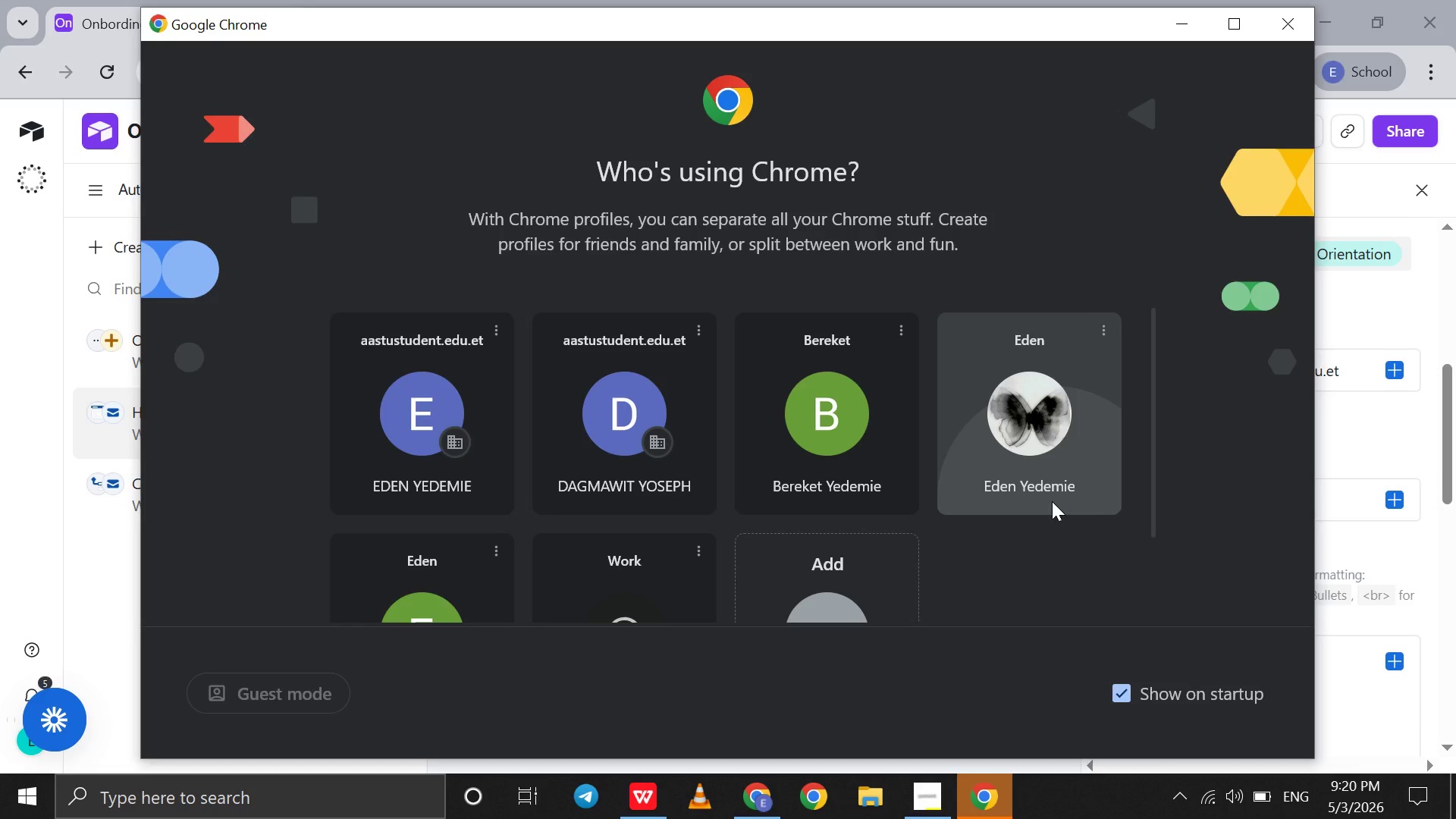 
type(loo)
 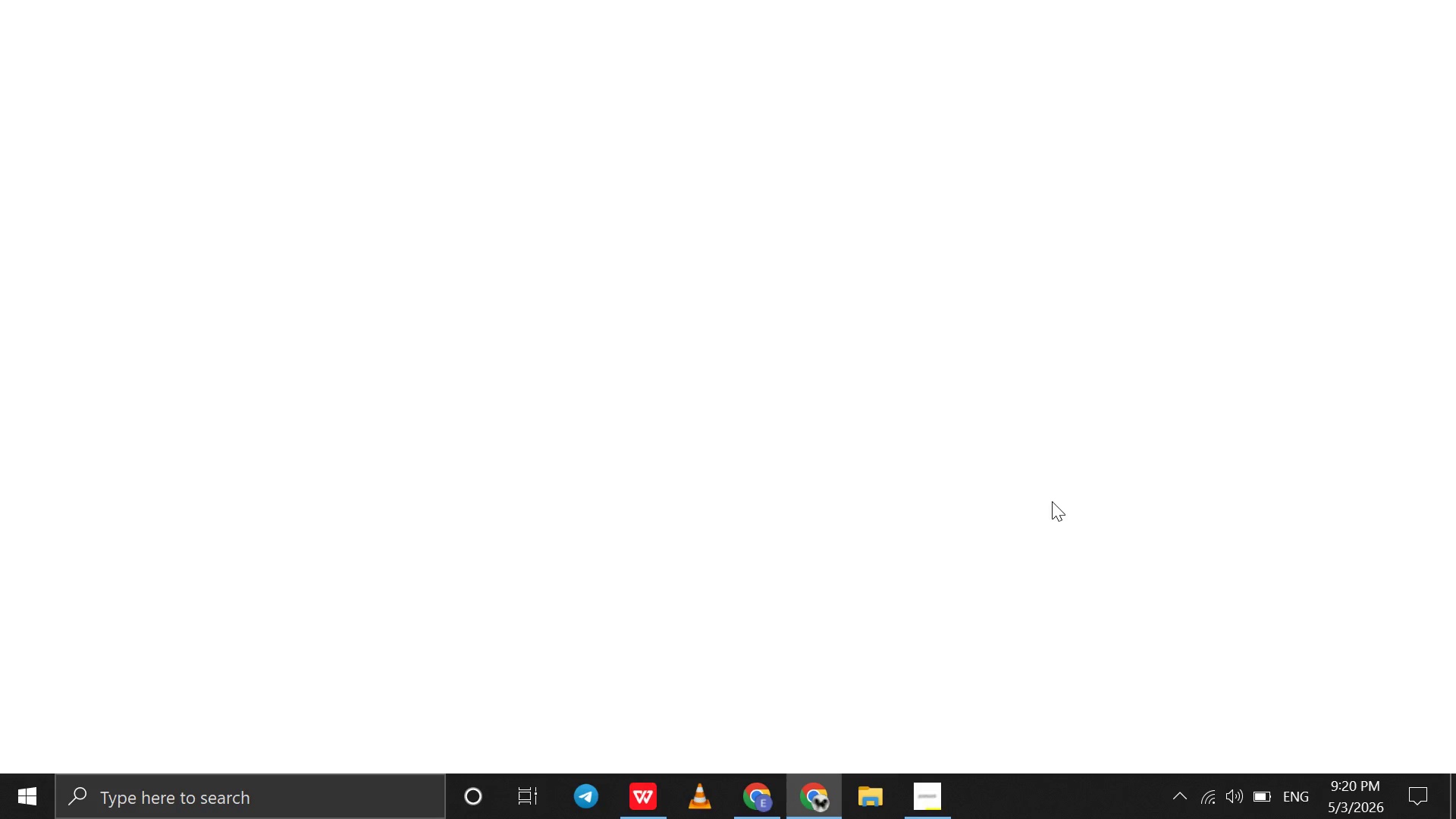 
key(Enter)
 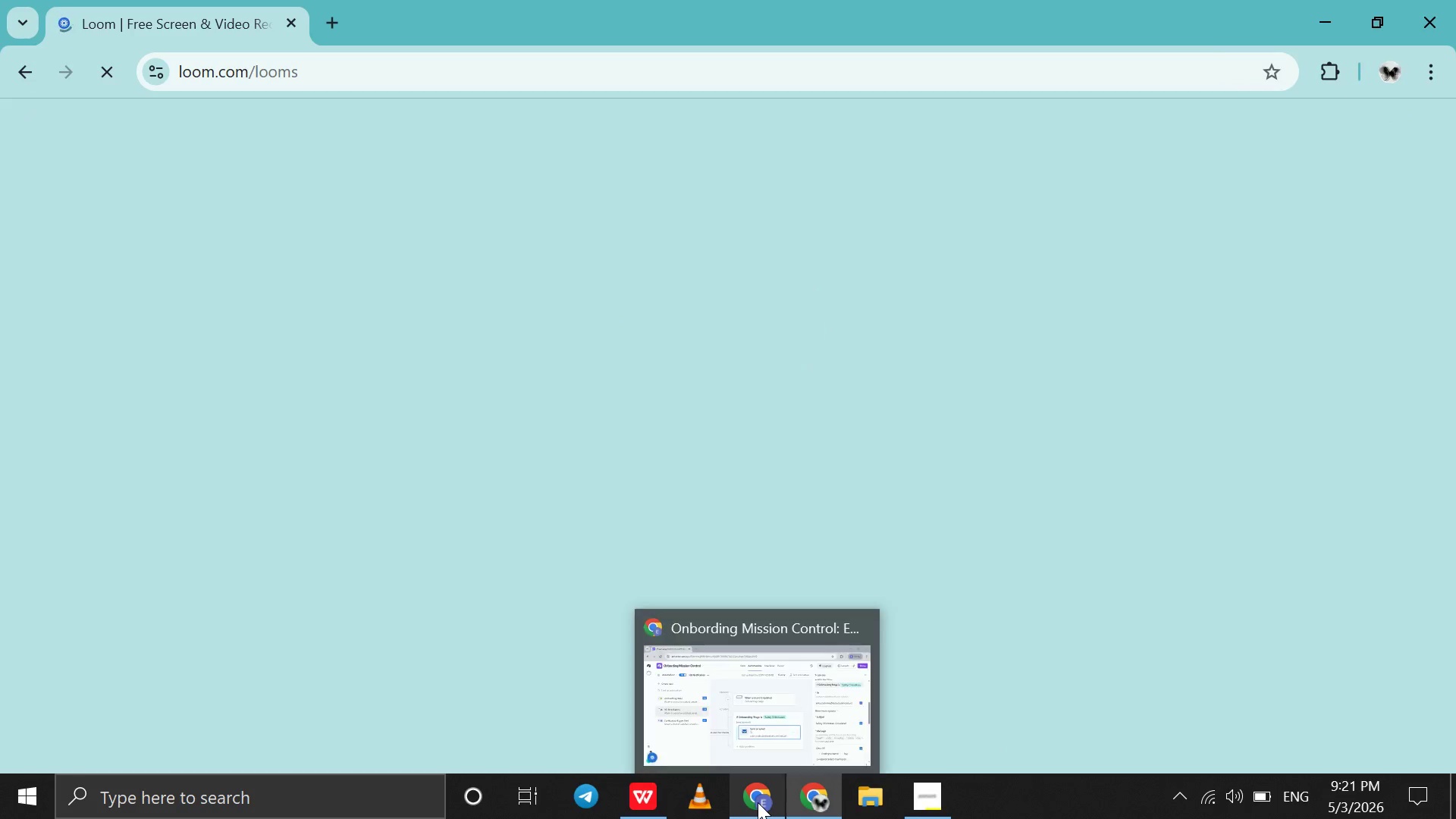 
left_click([758, 802])
 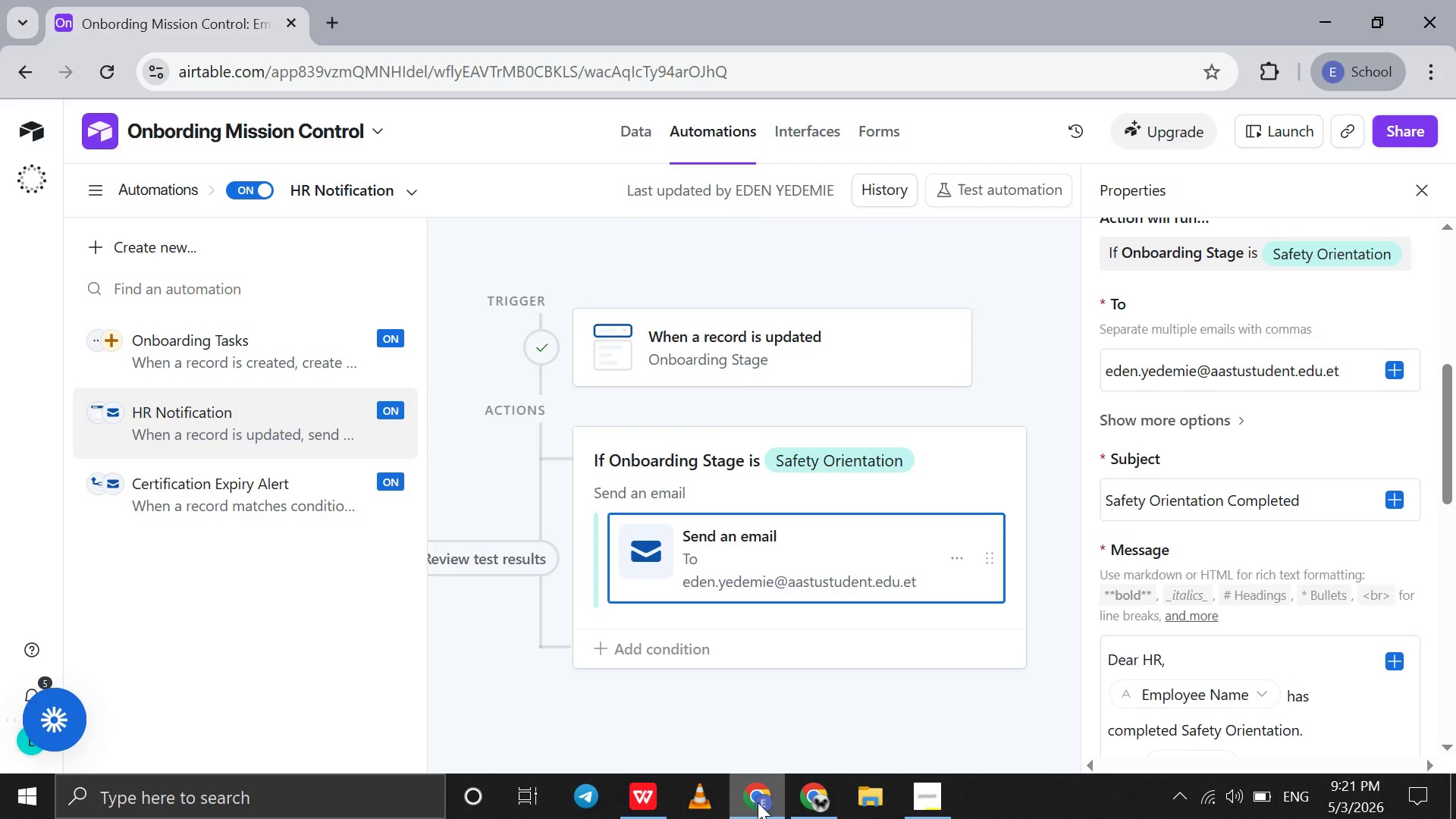 
left_click([758, 802])
 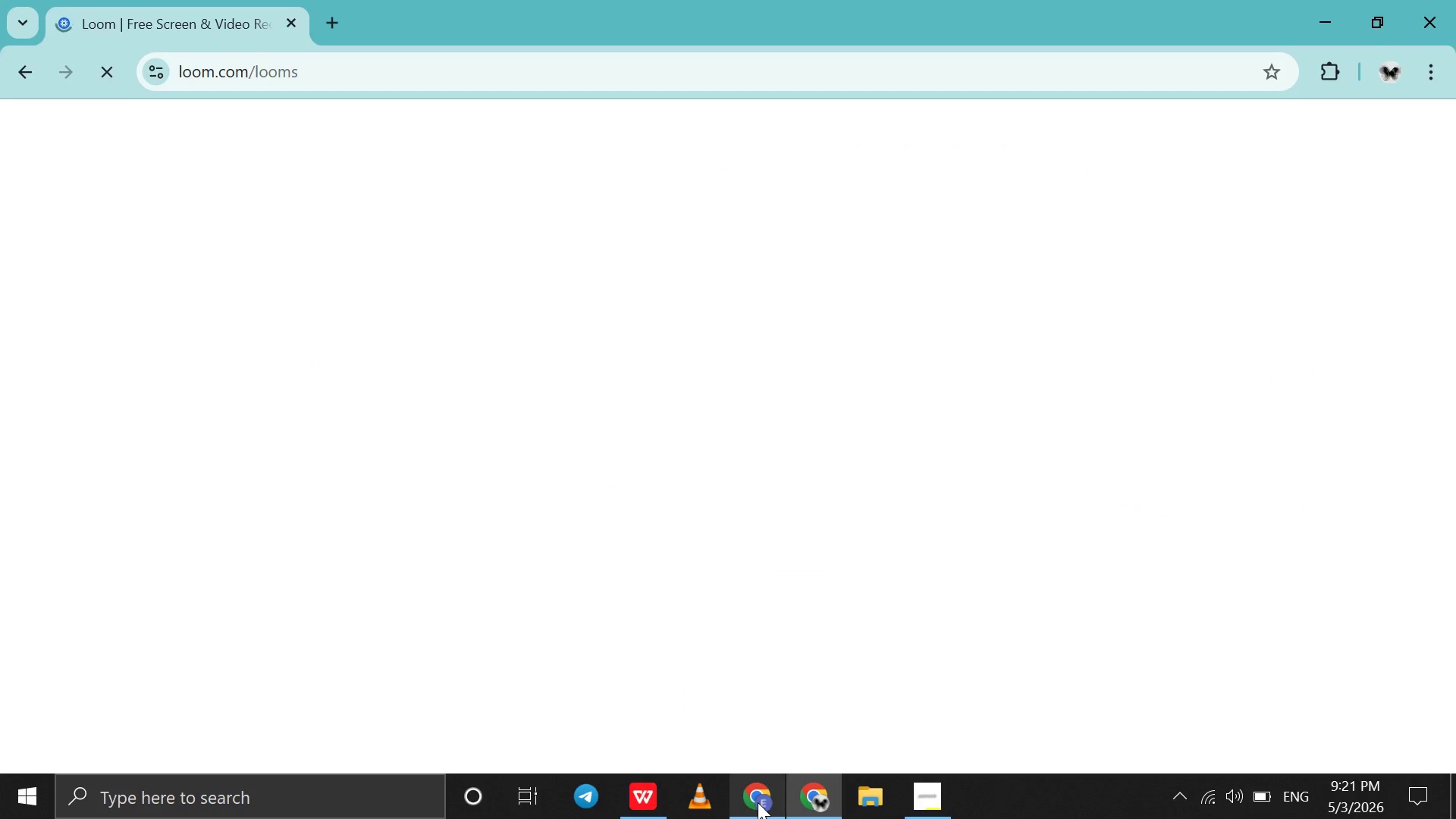 
left_click([758, 802])
 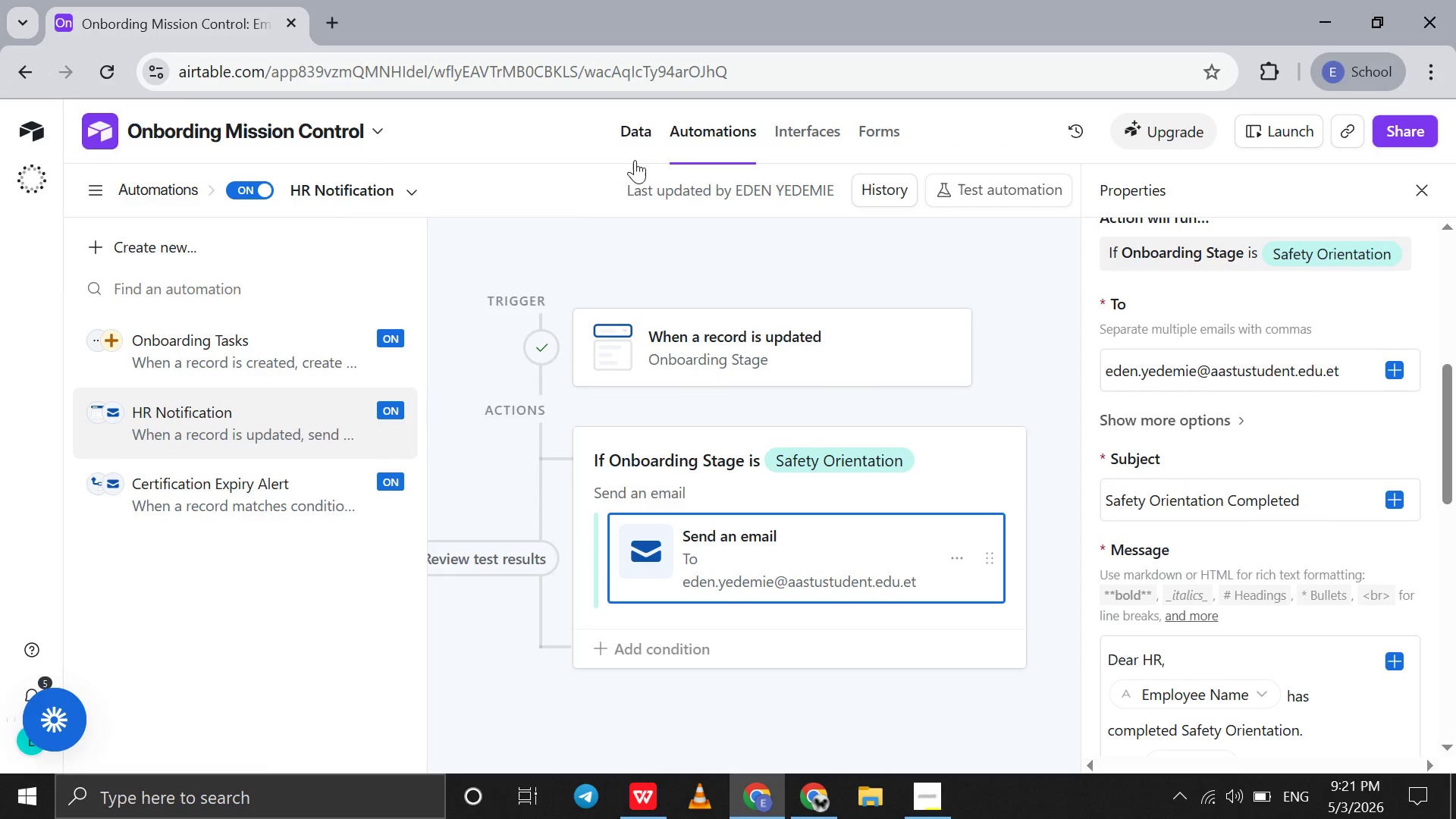 
left_click([638, 127])
 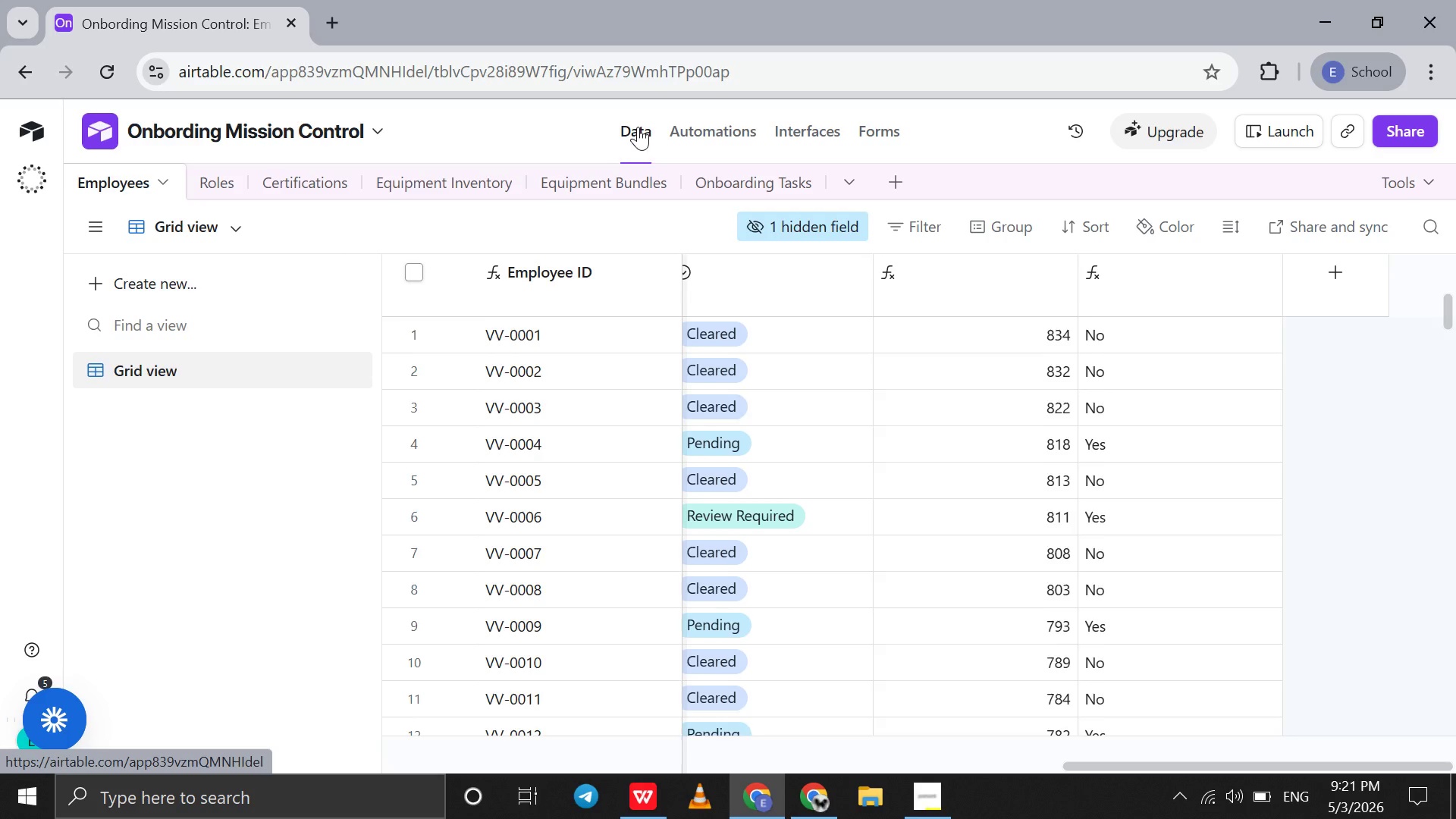 
scroll: coordinate [793, 493], scroll_direction: up, amount: 33.0
 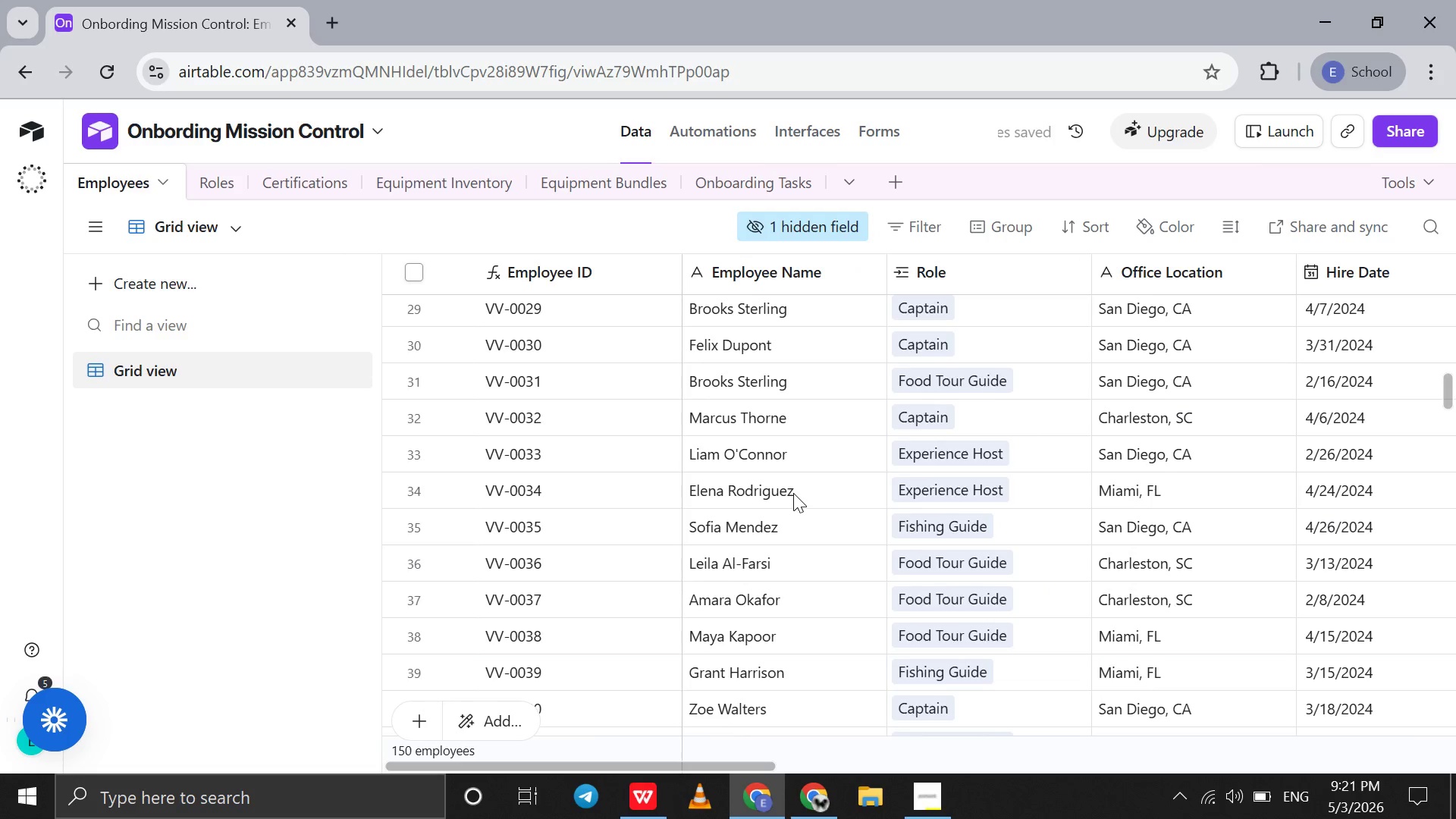 
scroll: coordinate [793, 493], scroll_direction: down, amount: 63.0
 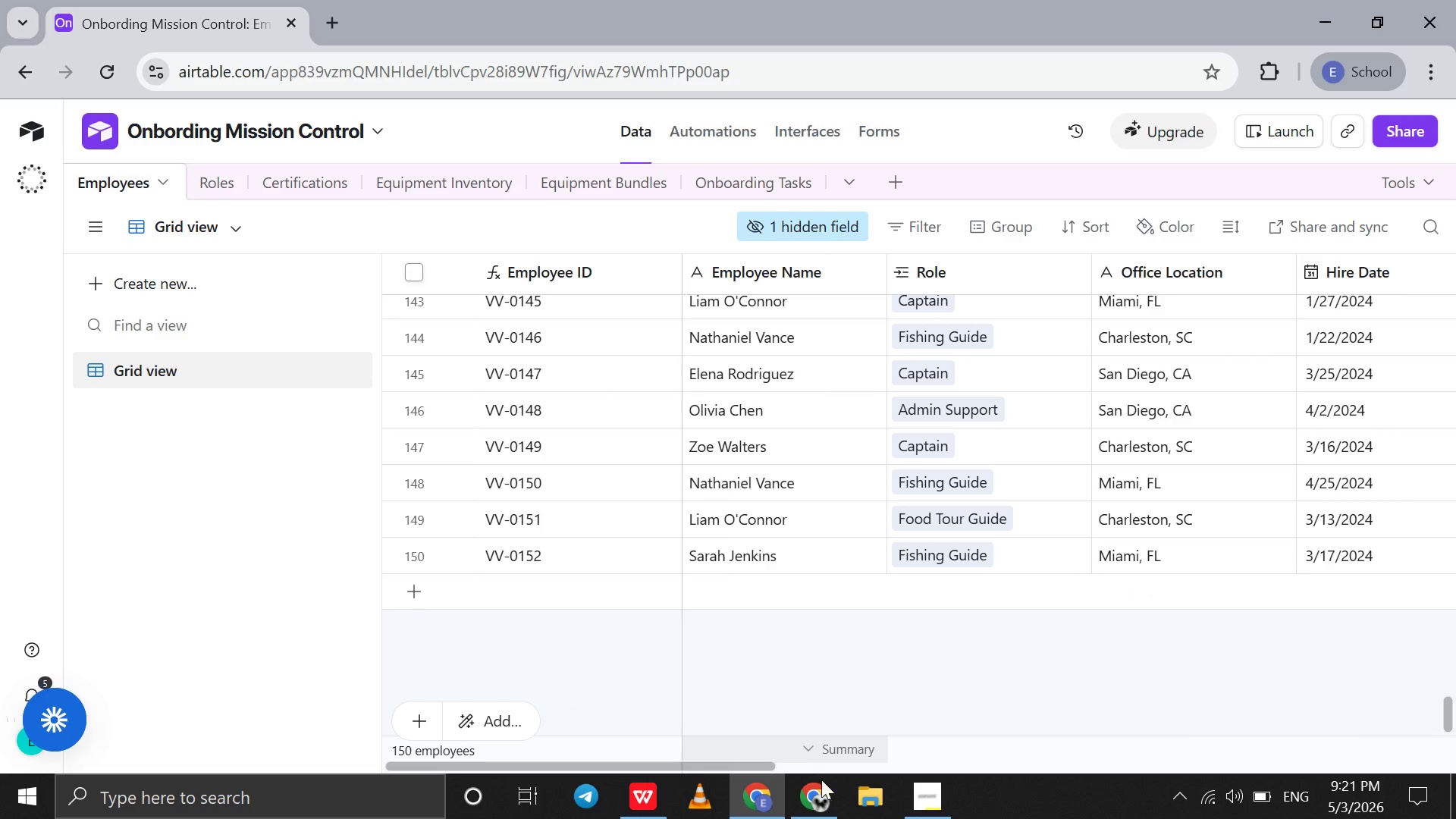 
left_click([930, 801])